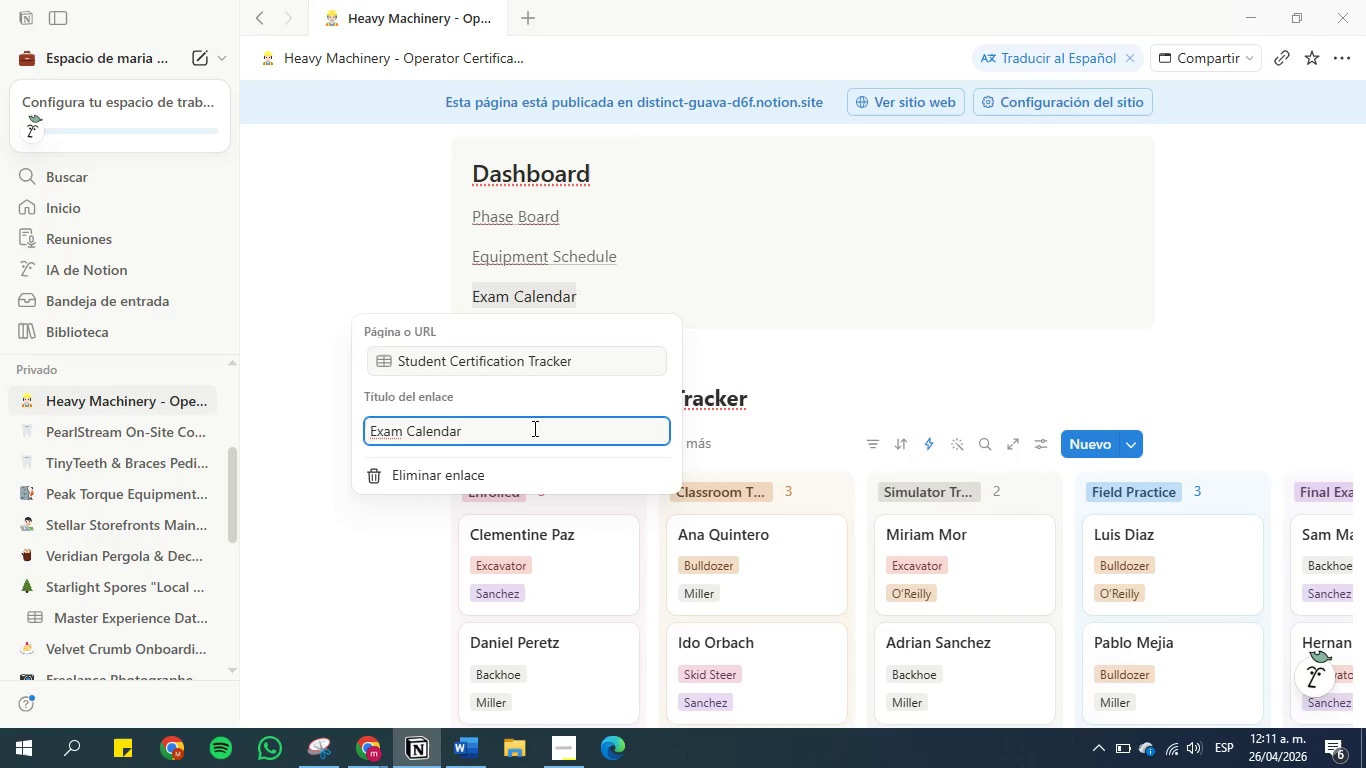 
left_click([533, 428])
 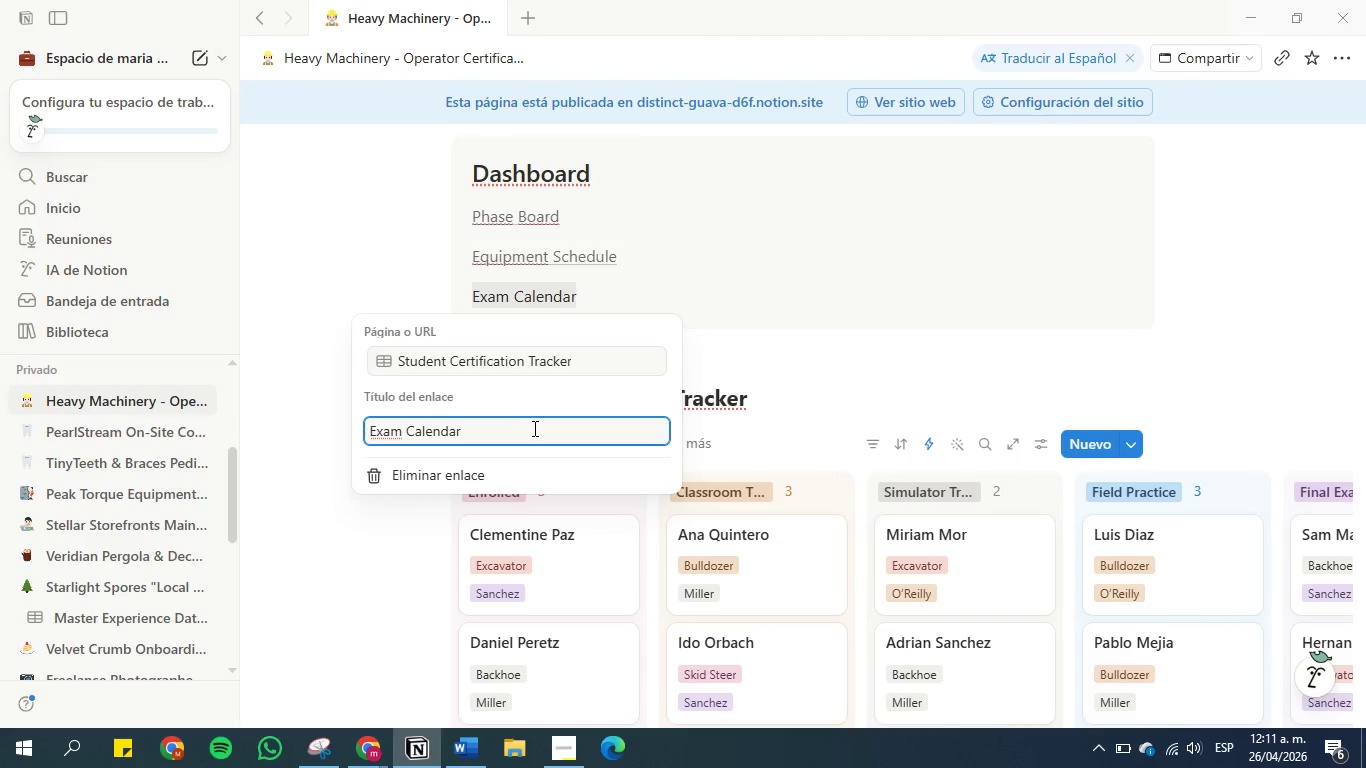 
key(Space)
 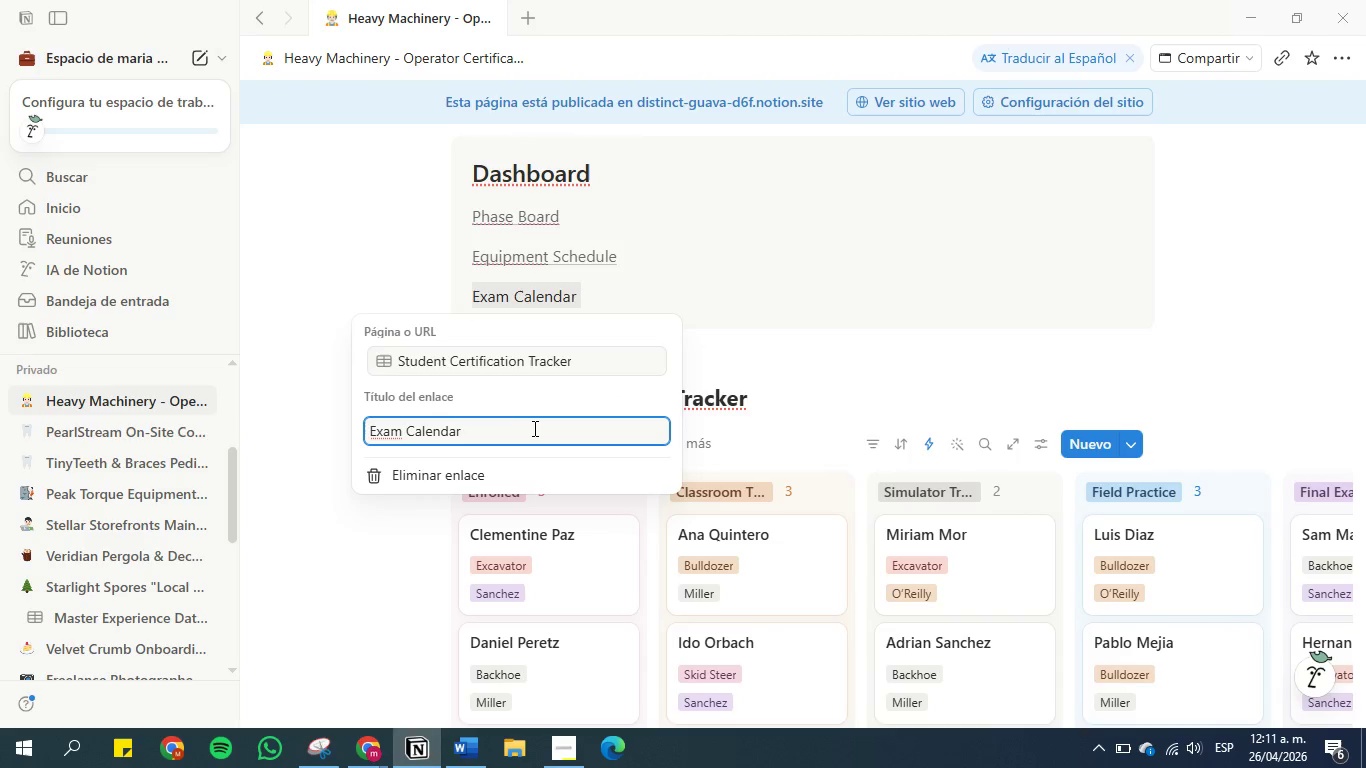 
key(Minus)
 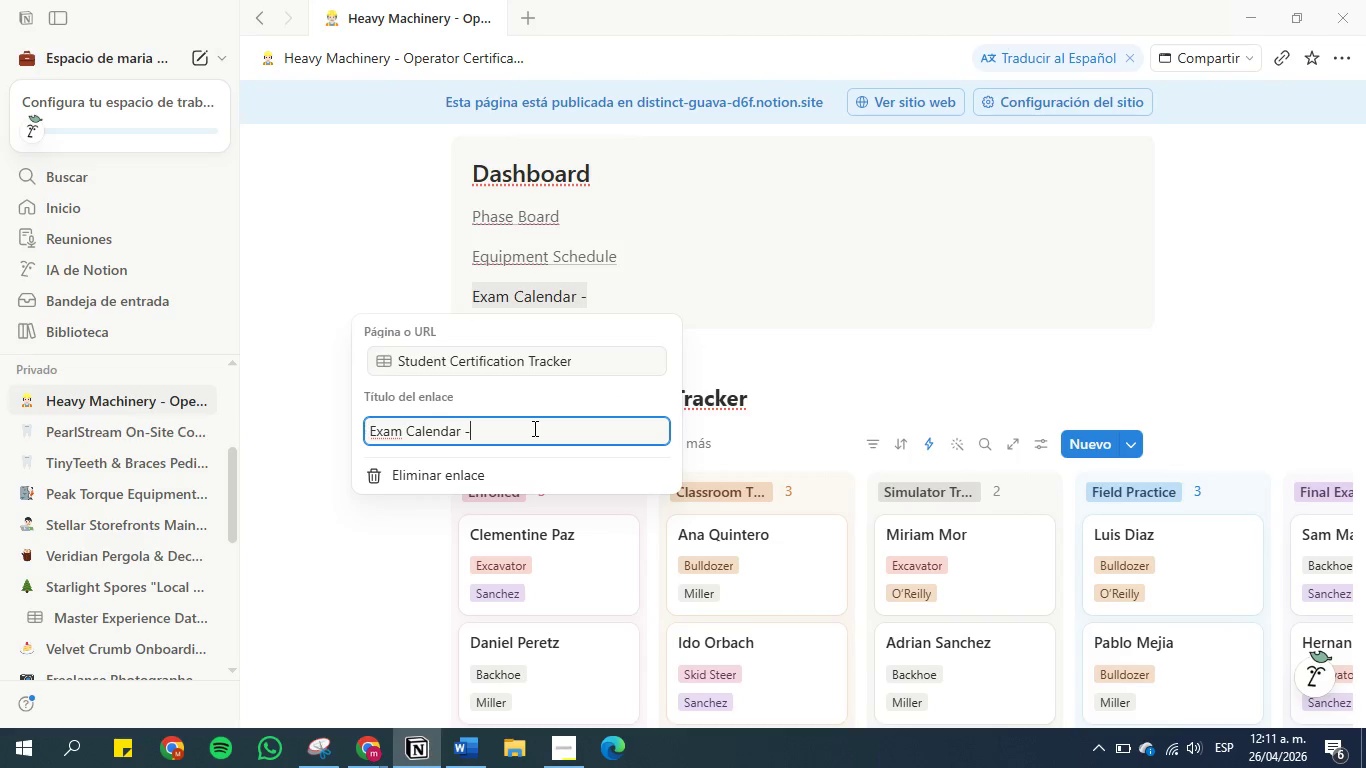 
key(Shift+Break)
 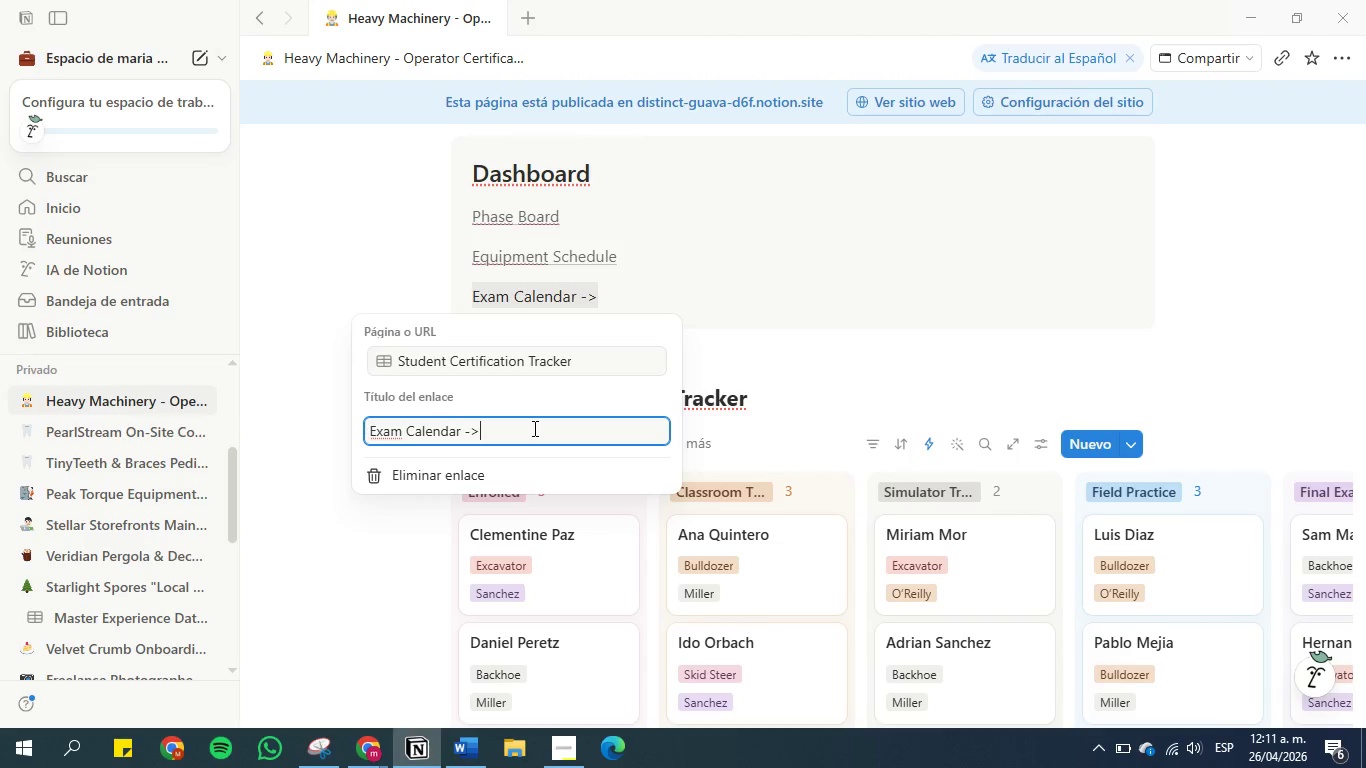 
key(Backspace)
 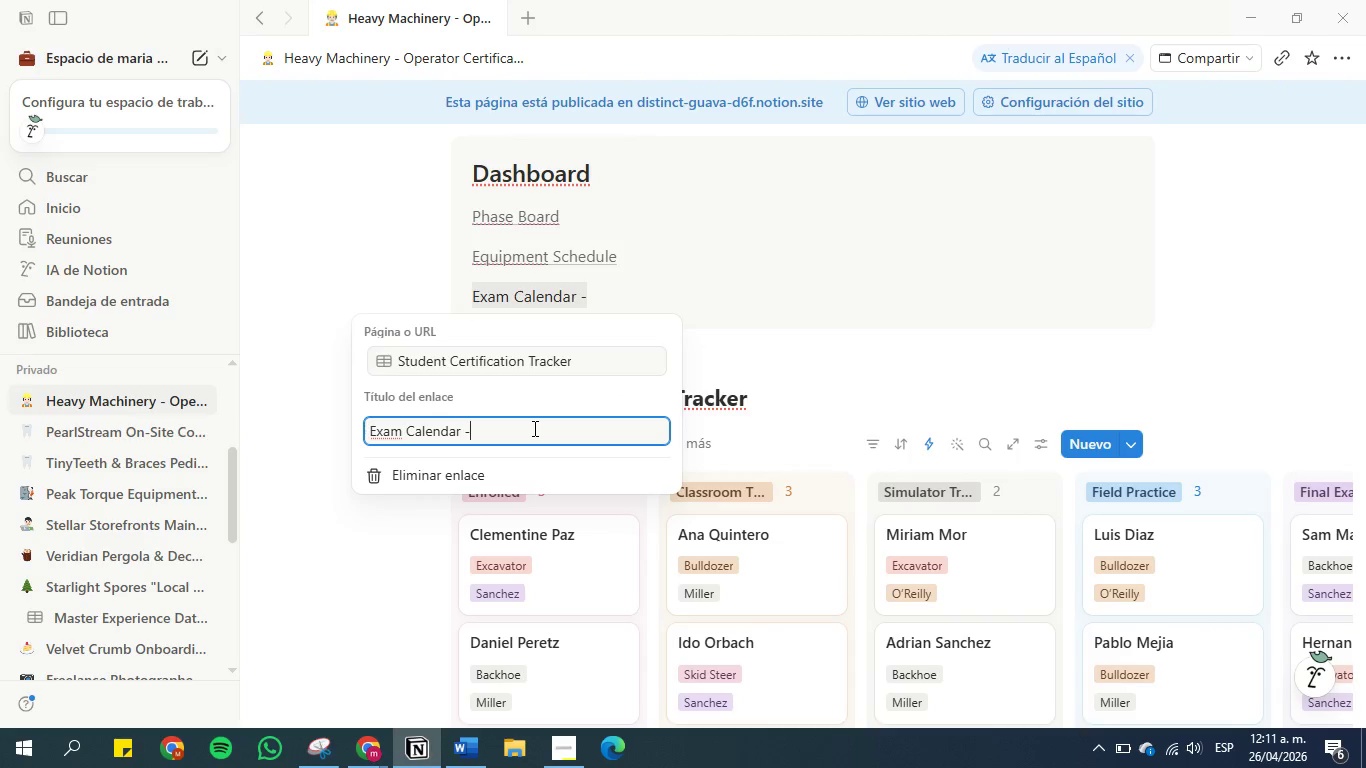 
key(Backspace)
 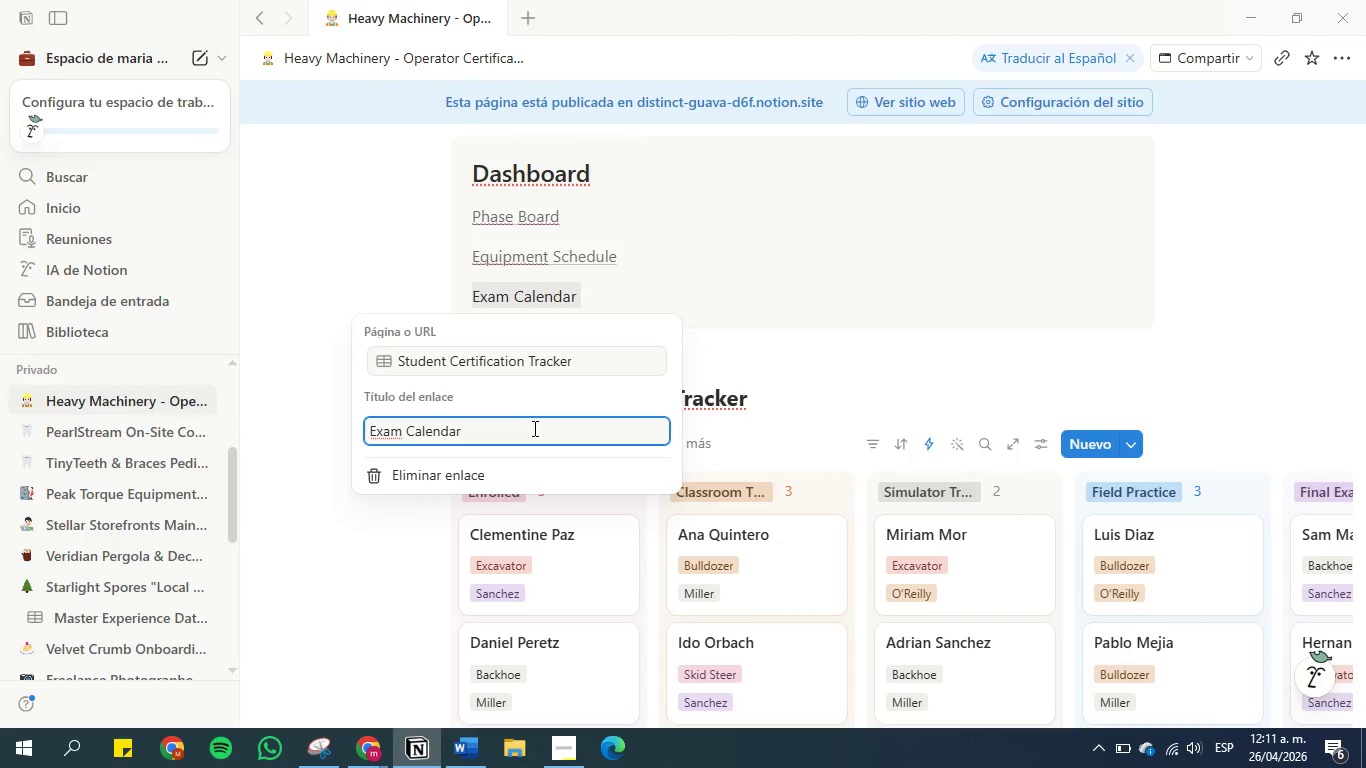 
key(Minus)
 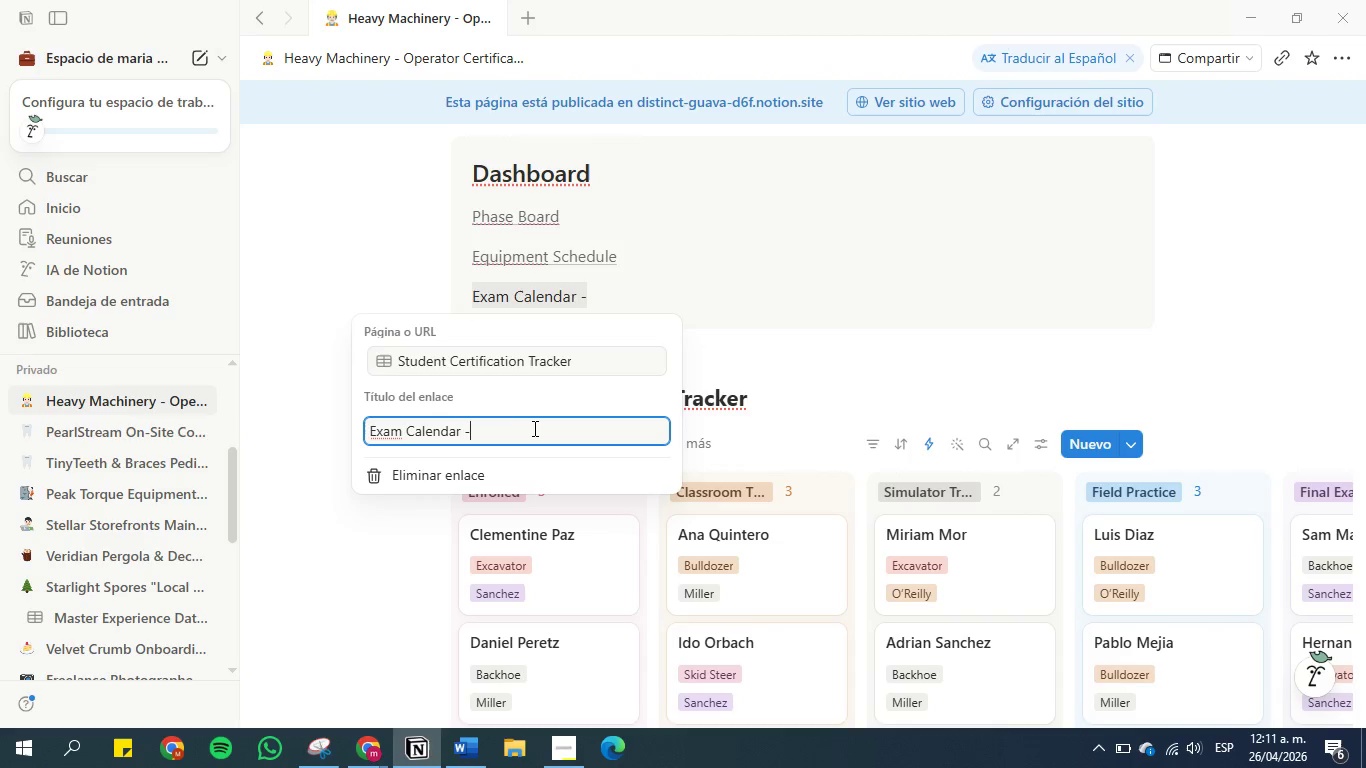 
key(Shift+Break)
 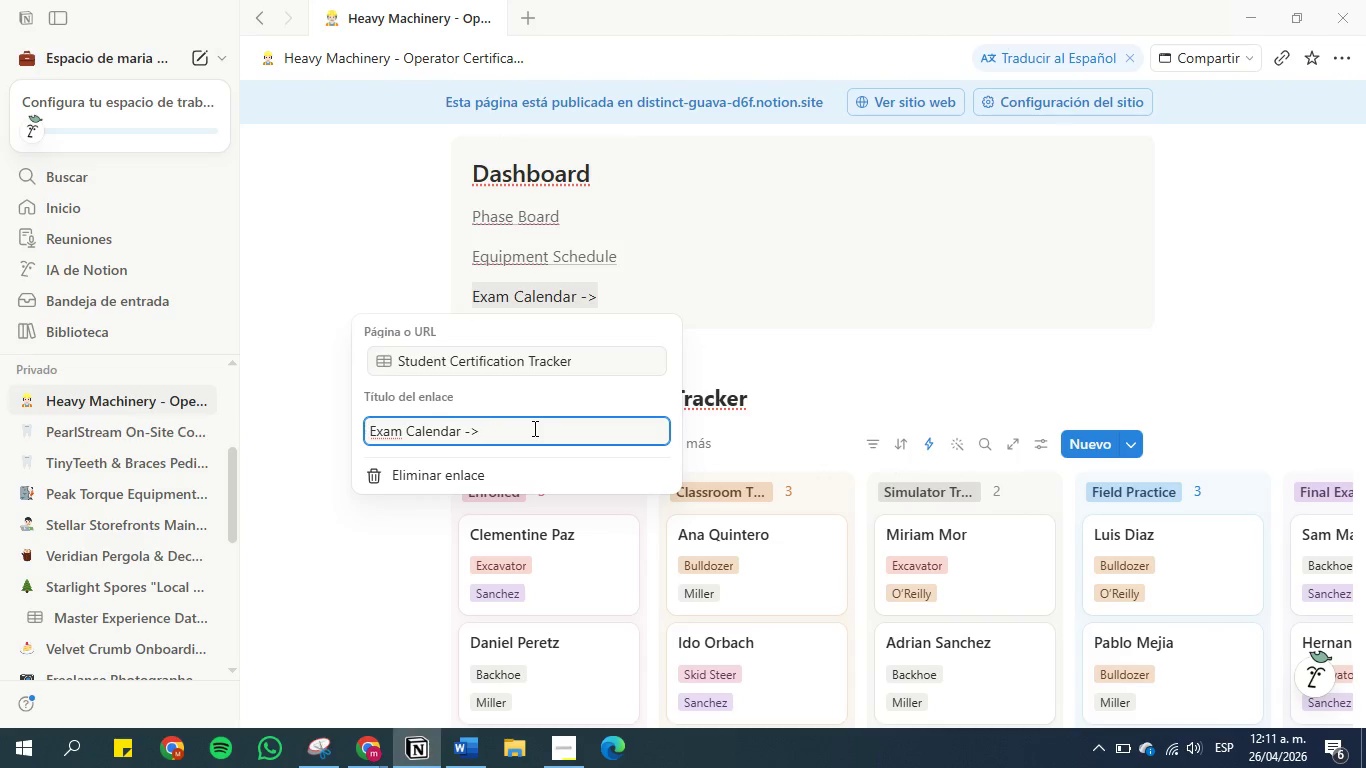 
key(Space)
 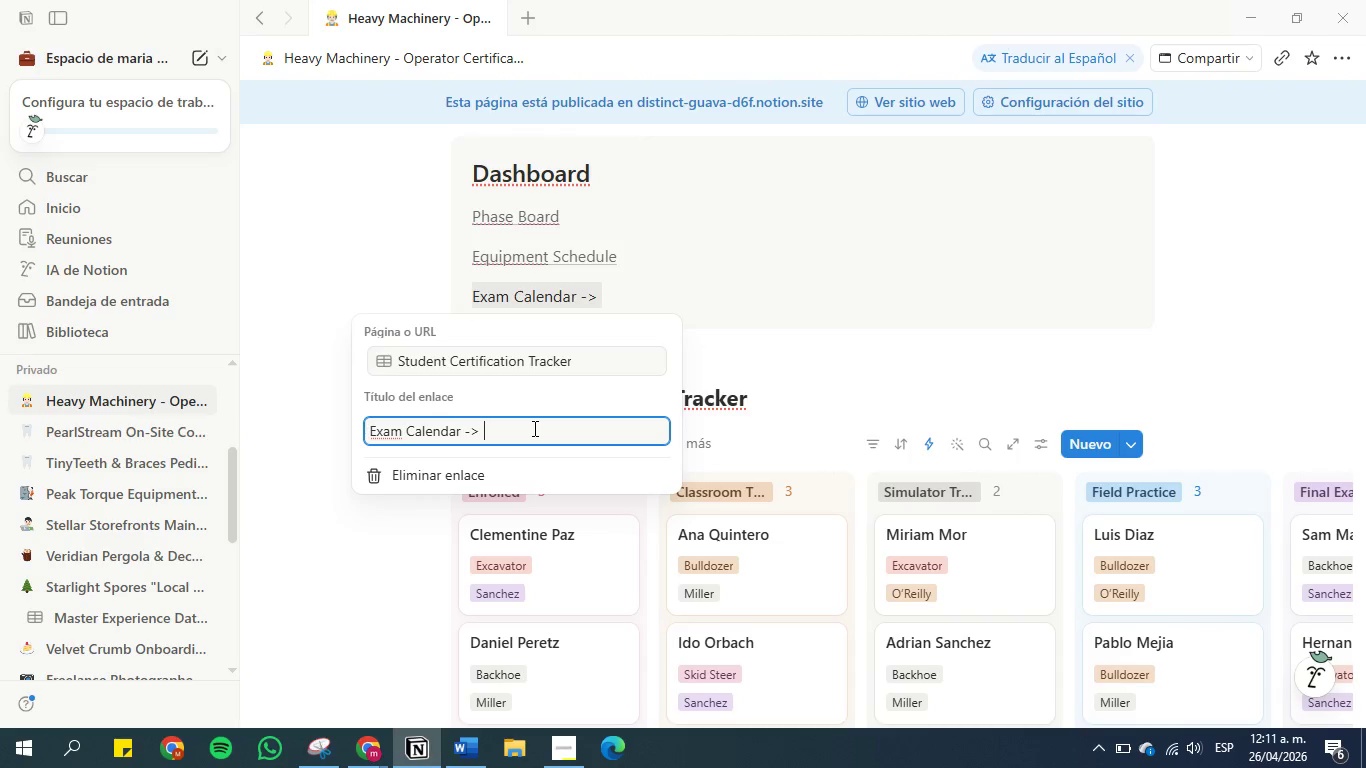 
key(Control+V)
 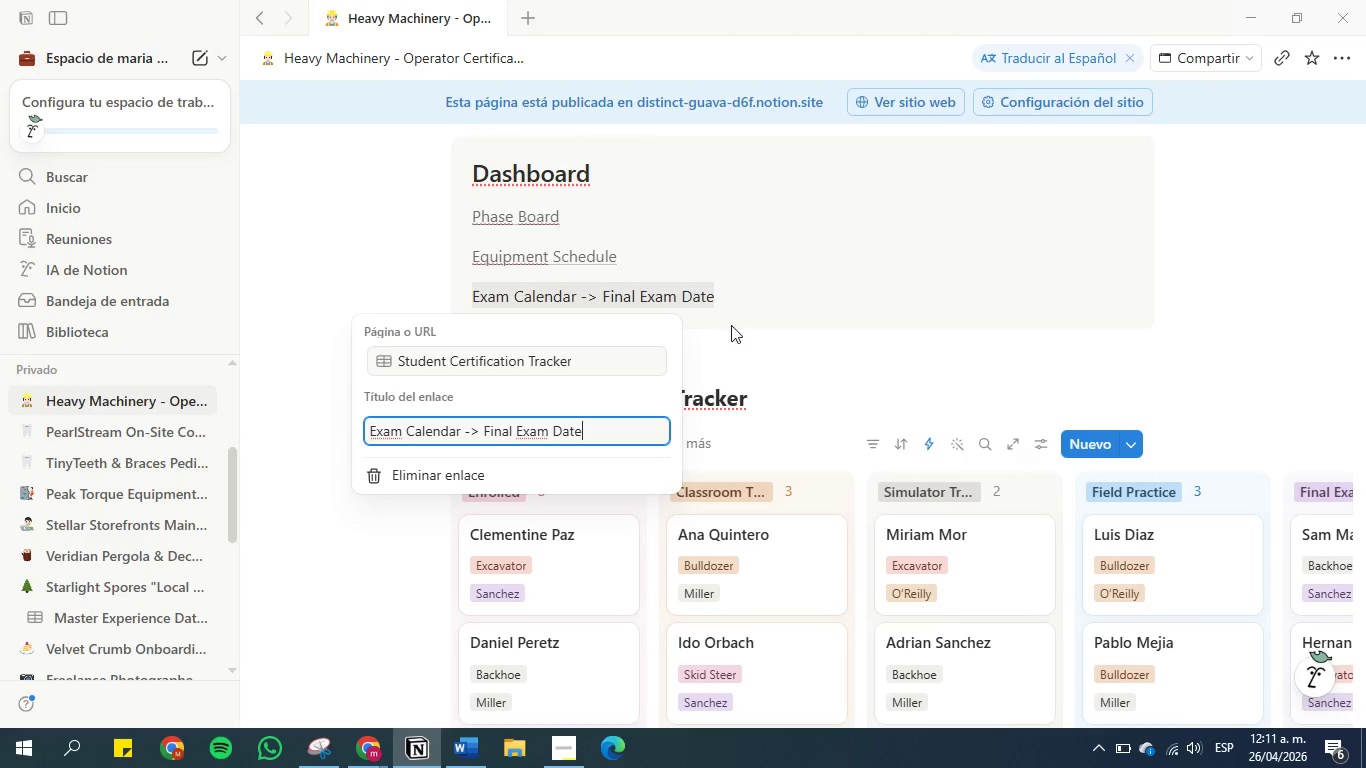 
left_click([769, 319])
 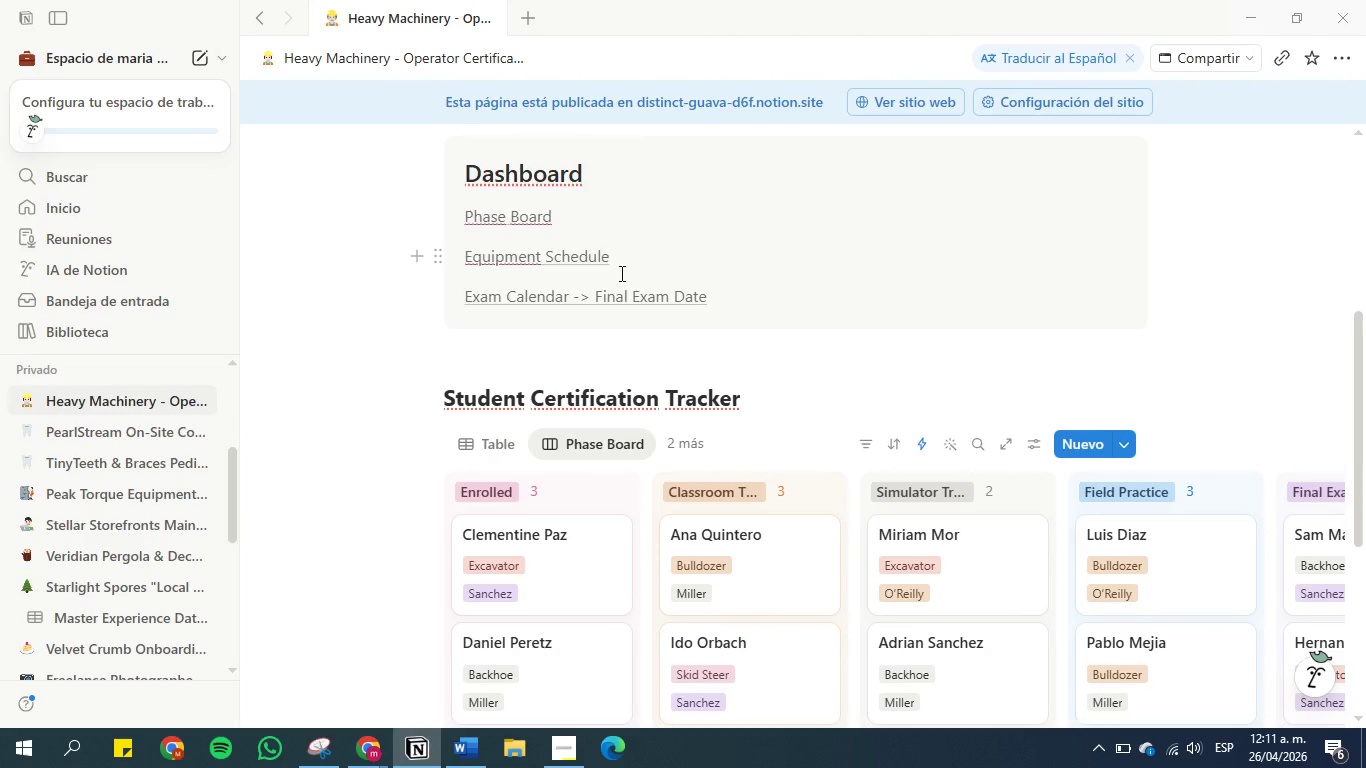 
wait(10.75)
 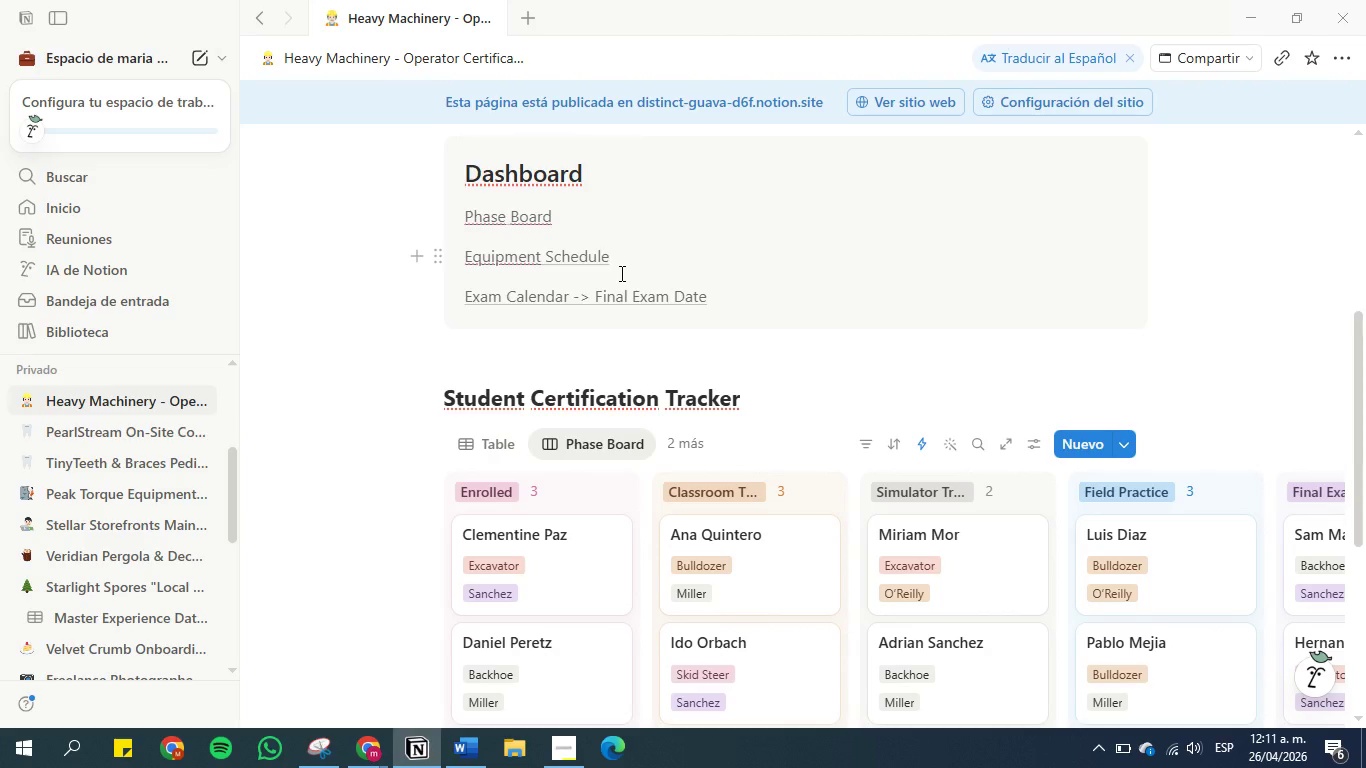 
left_click([469, 755])
 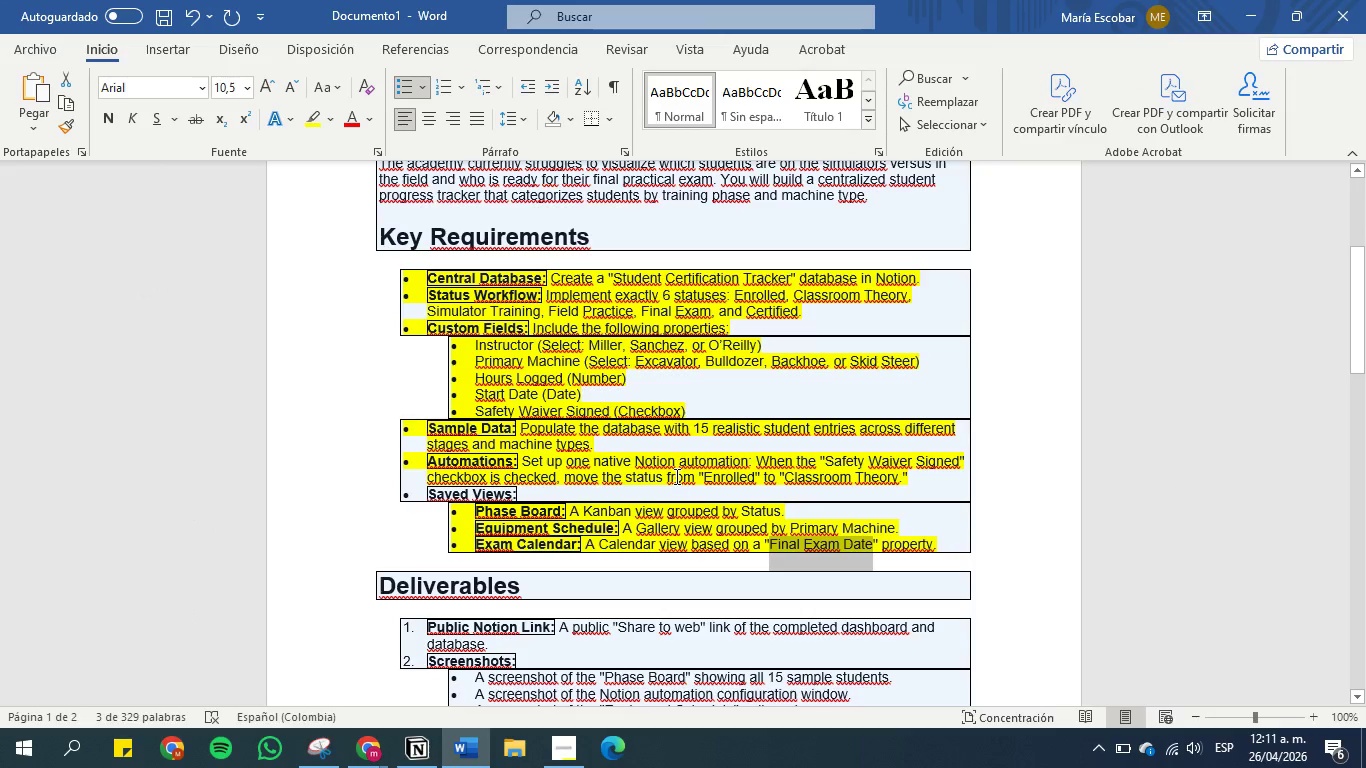 
left_click([675, 472])
 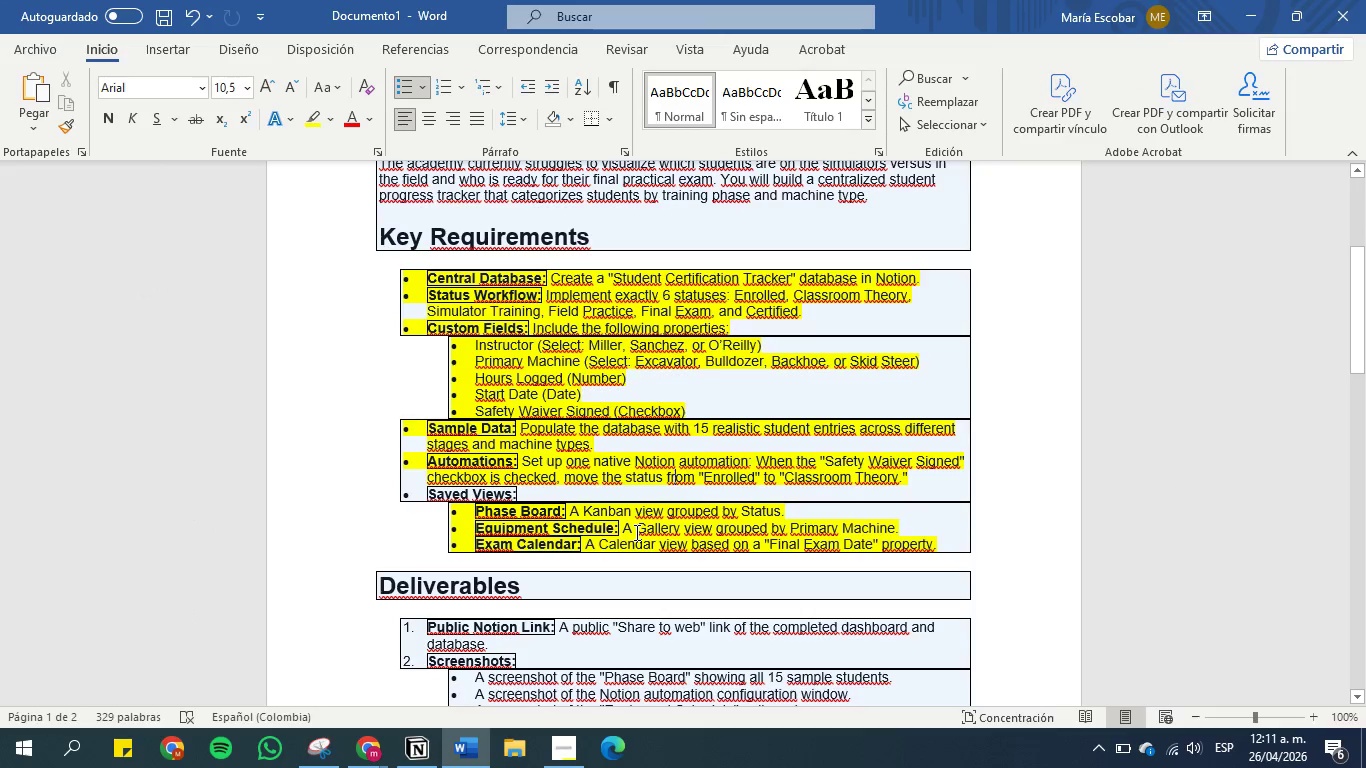 
left_click_drag(start_coordinate=[635, 530], to_coordinate=[881, 526])
 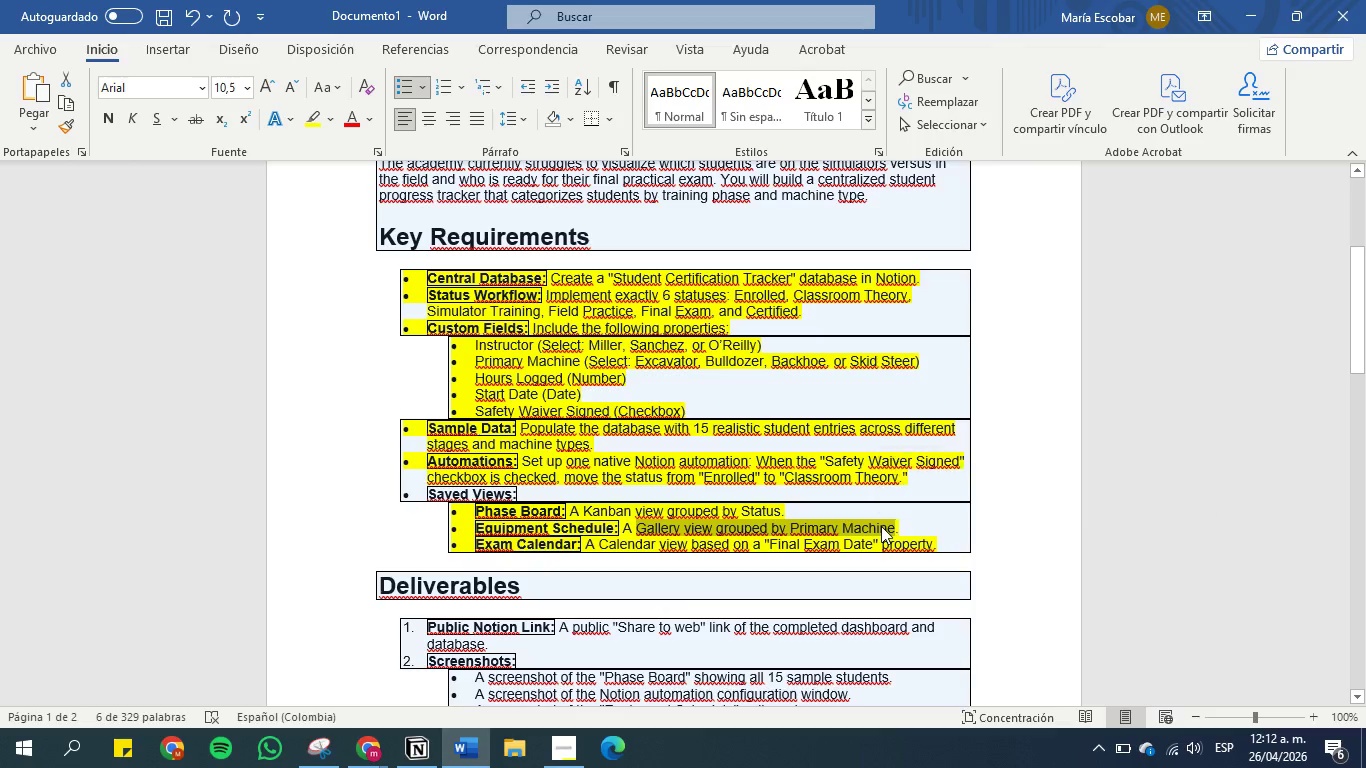 
key(Control+C)
 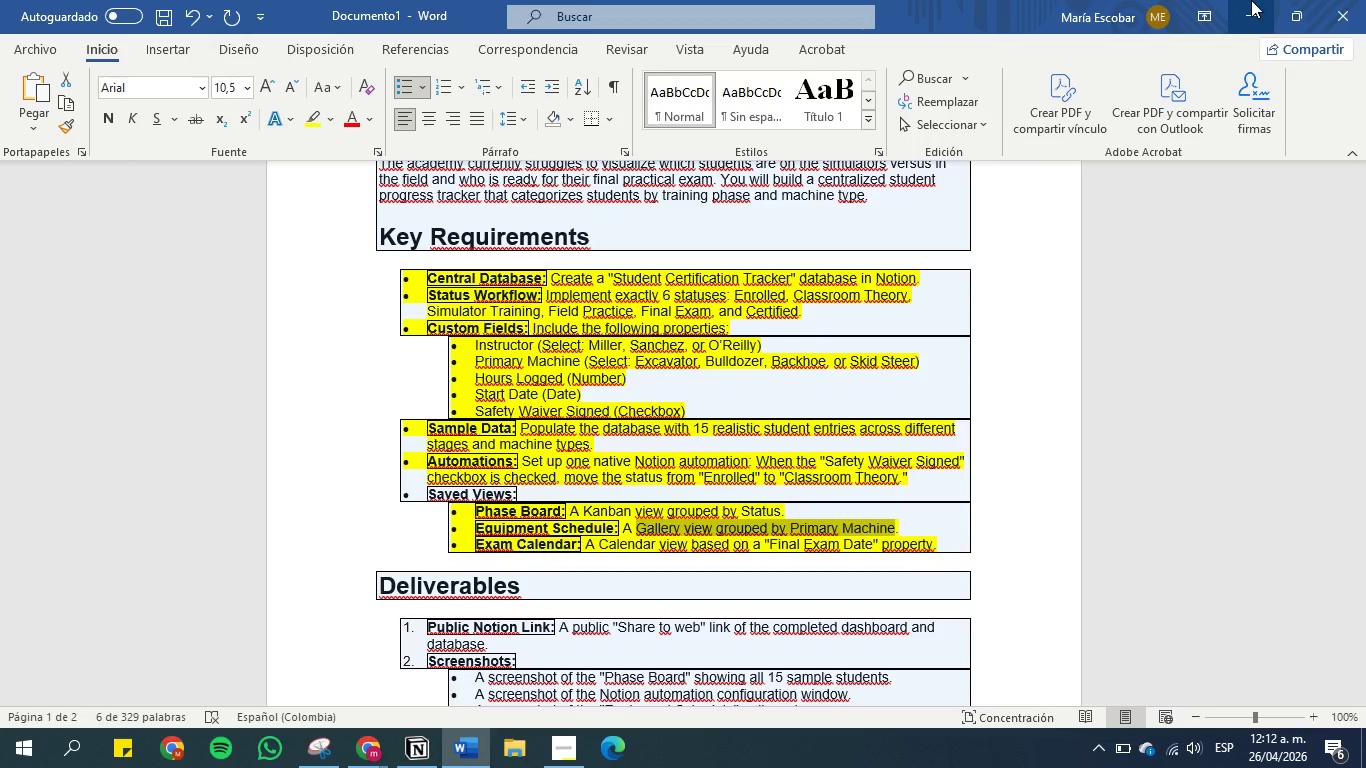 
left_click([1254, 5])
 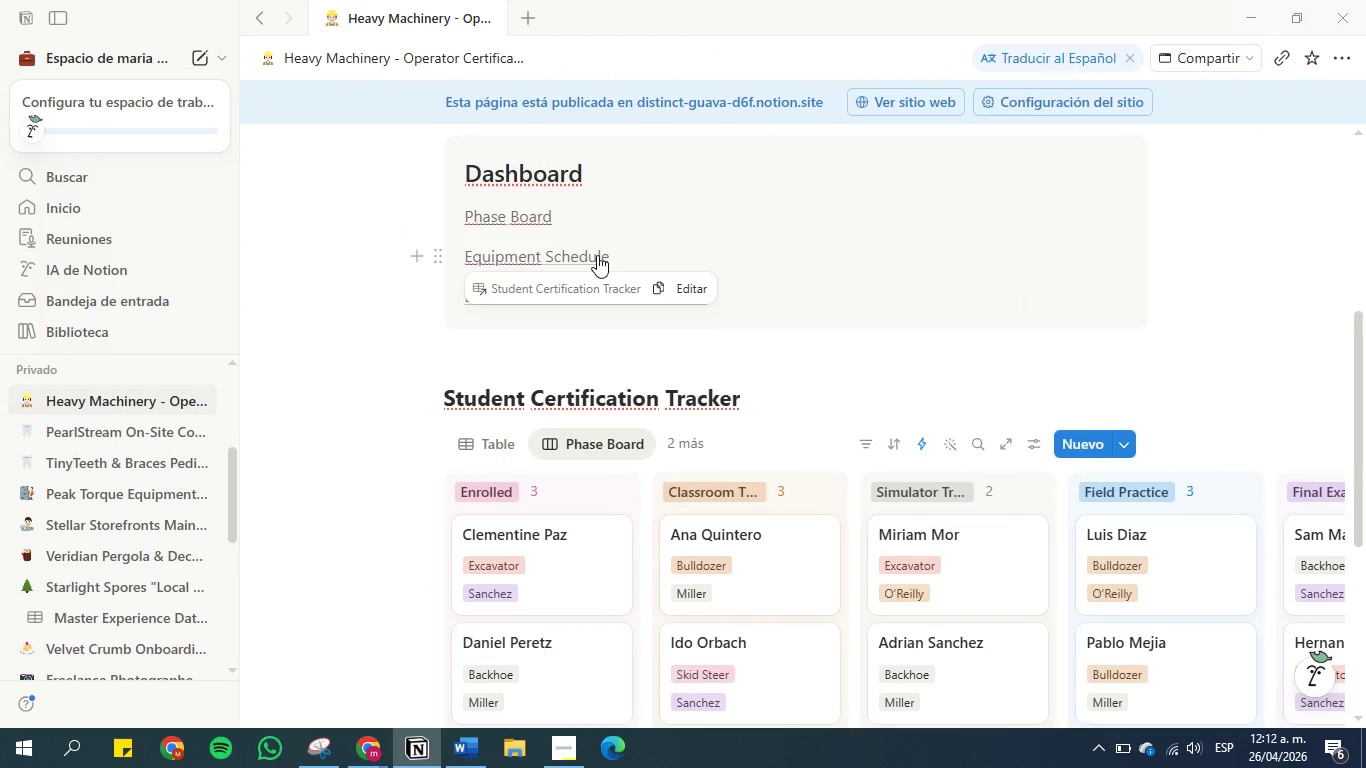 
left_click([688, 283])
 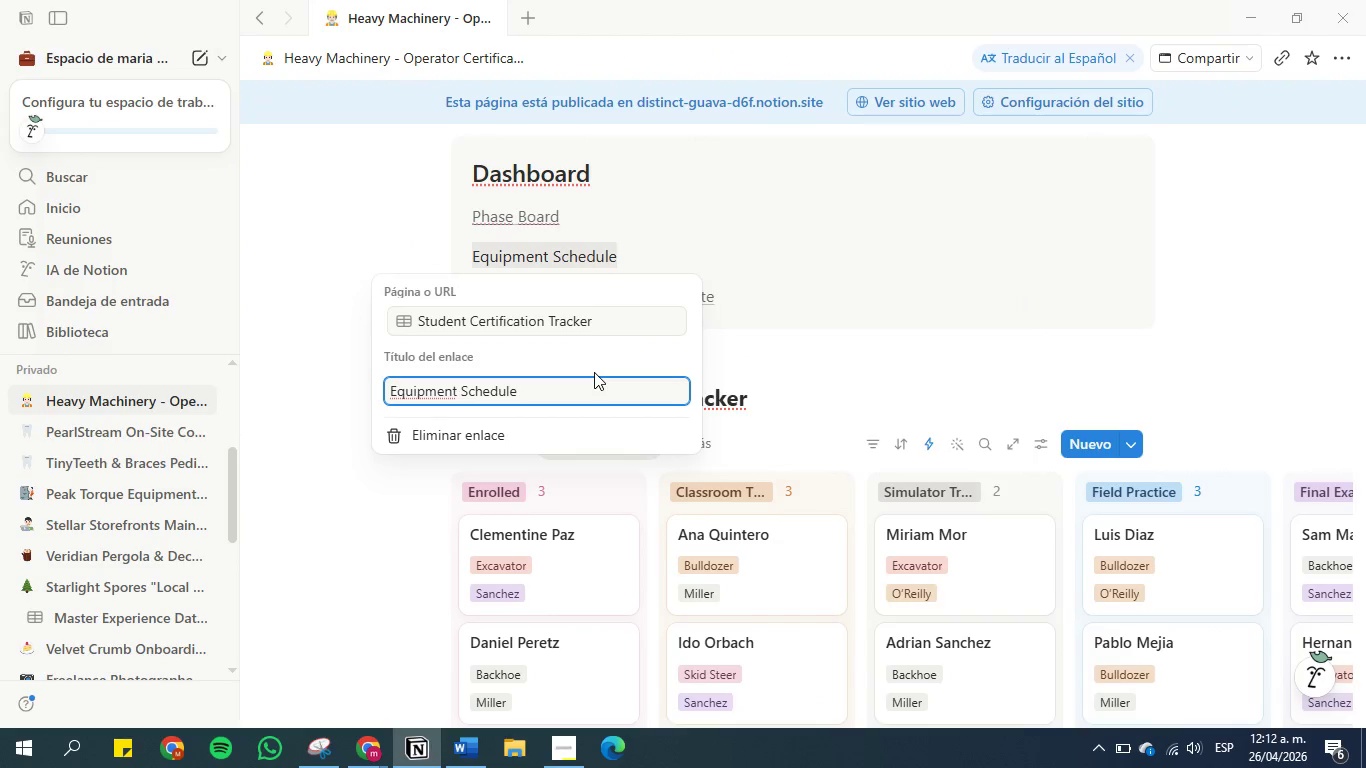 
key(Space)
 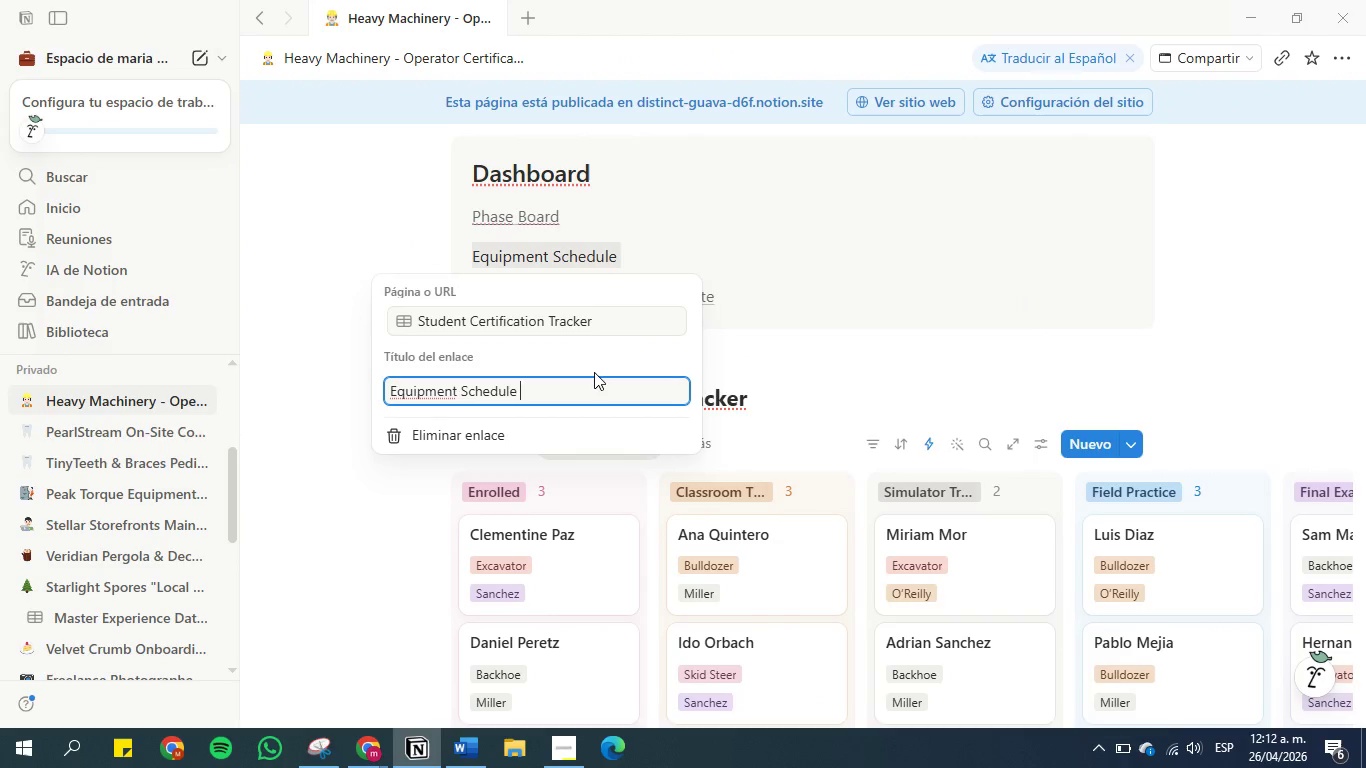 
key(Minus)
 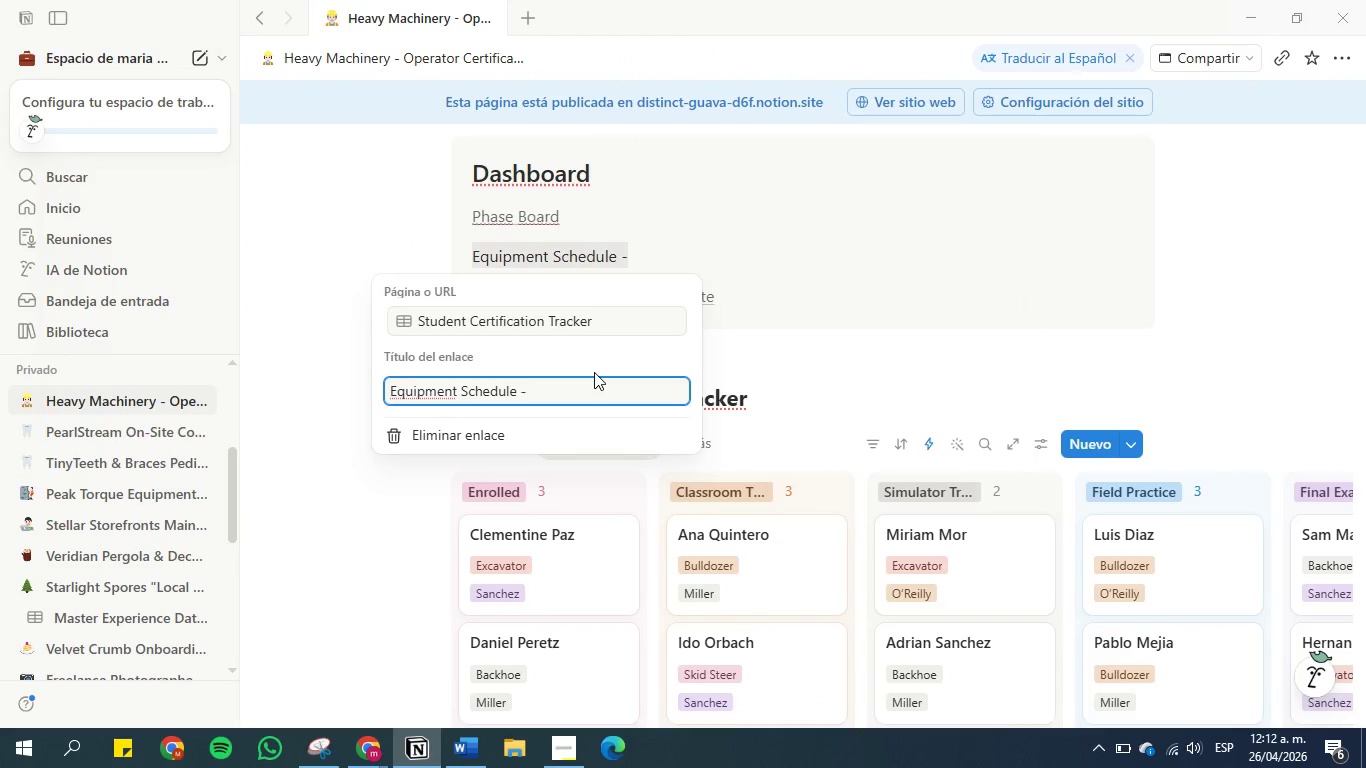 
key(Shift+Break)
 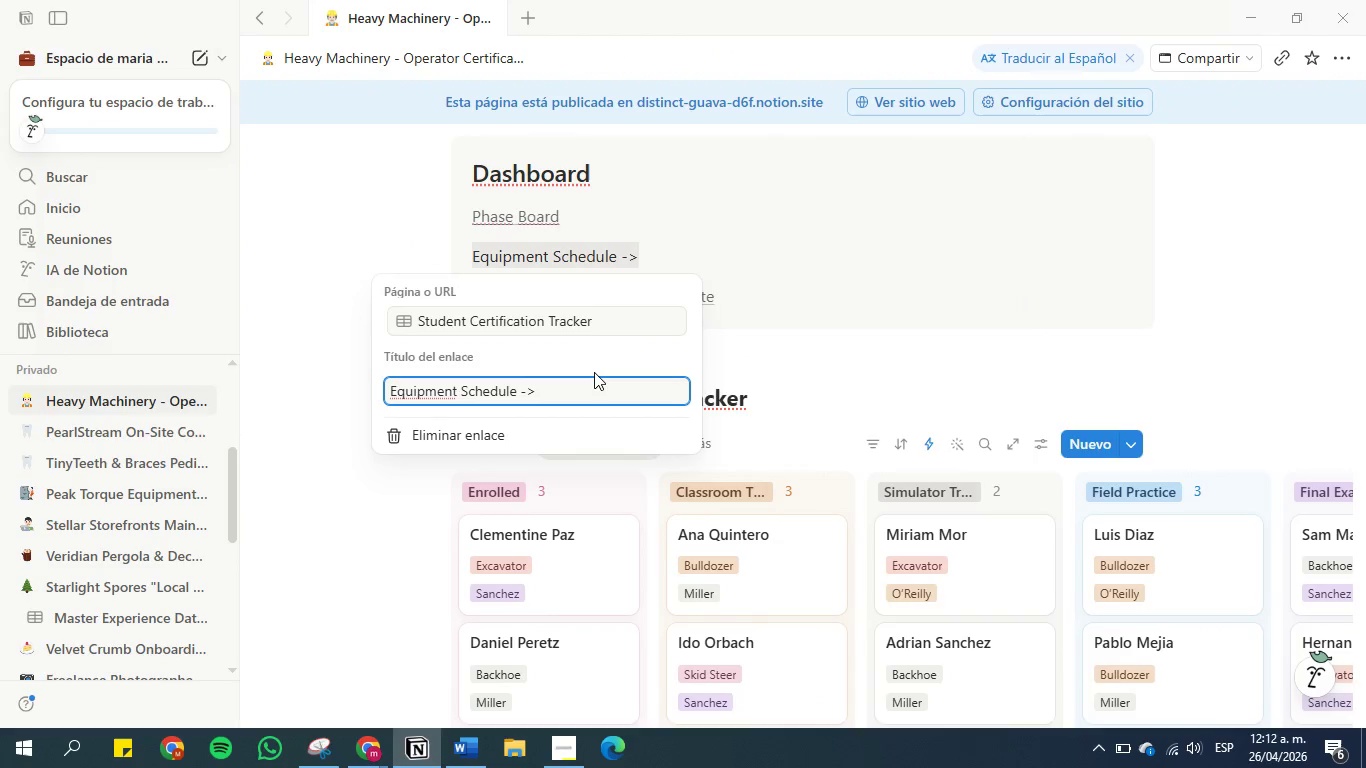 
key(Space)
 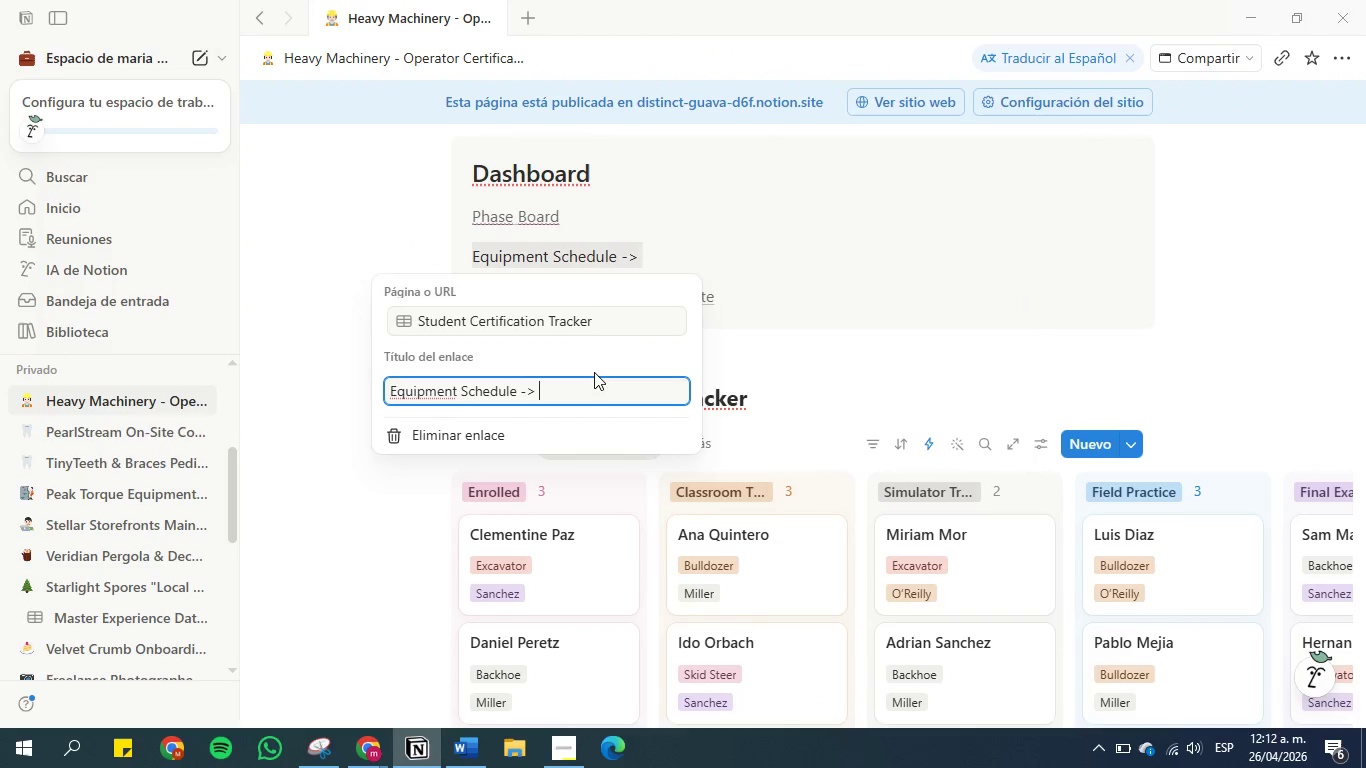 
key(Control+V)
 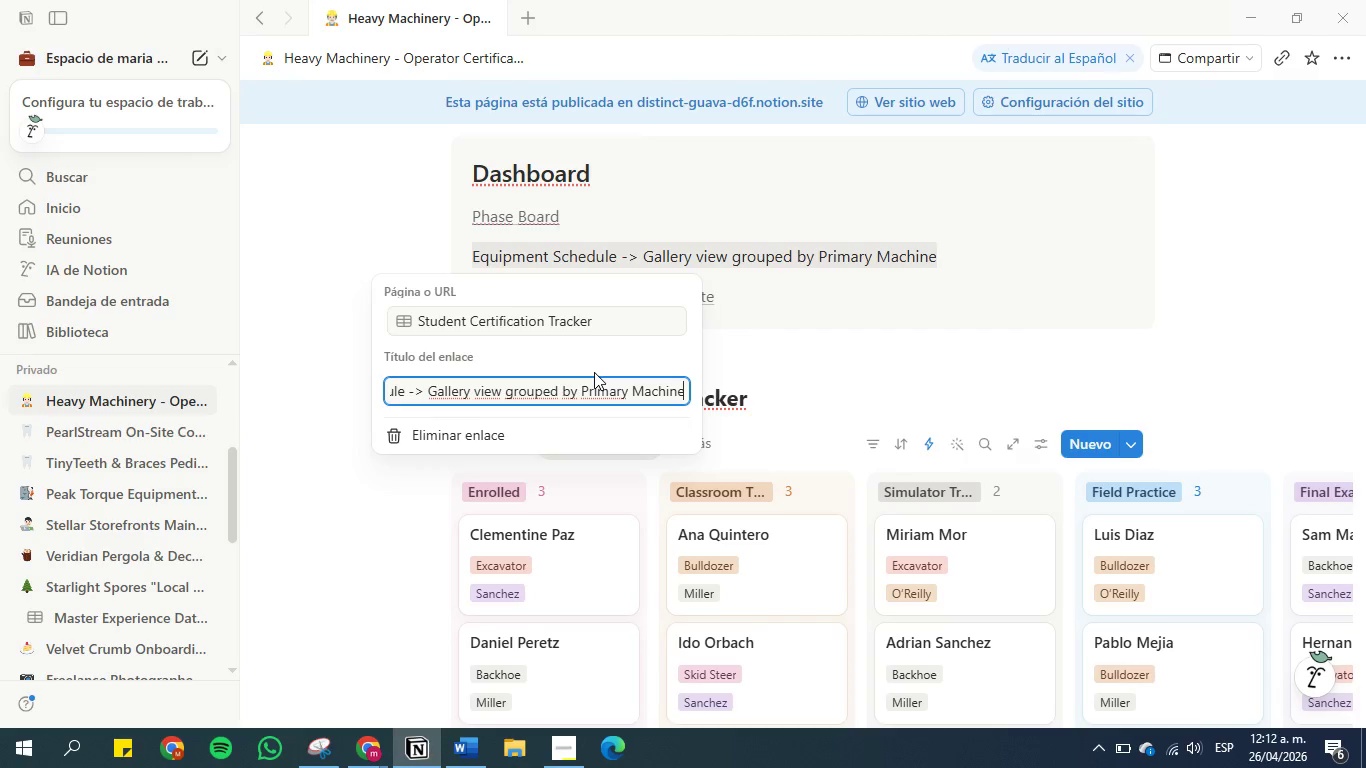 
key(Enter)
 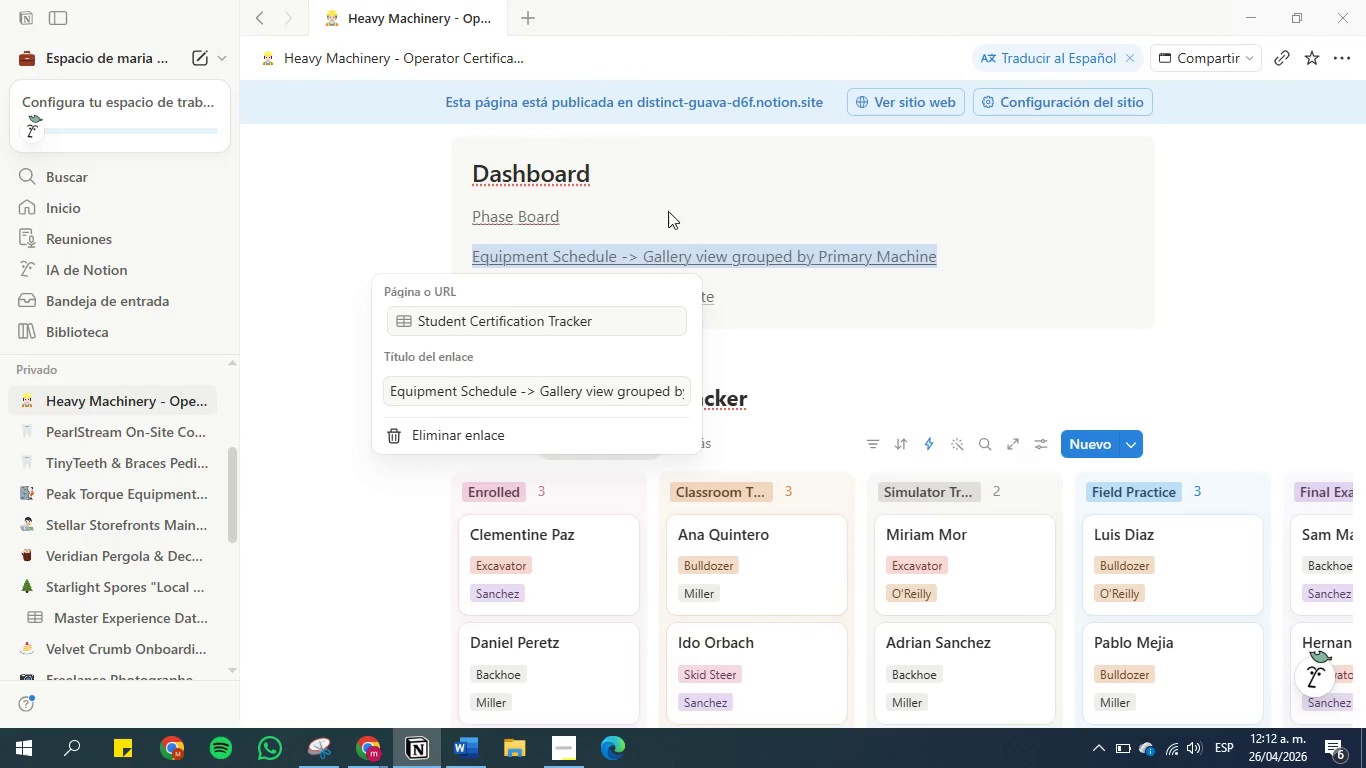 
left_click([675, 190])
 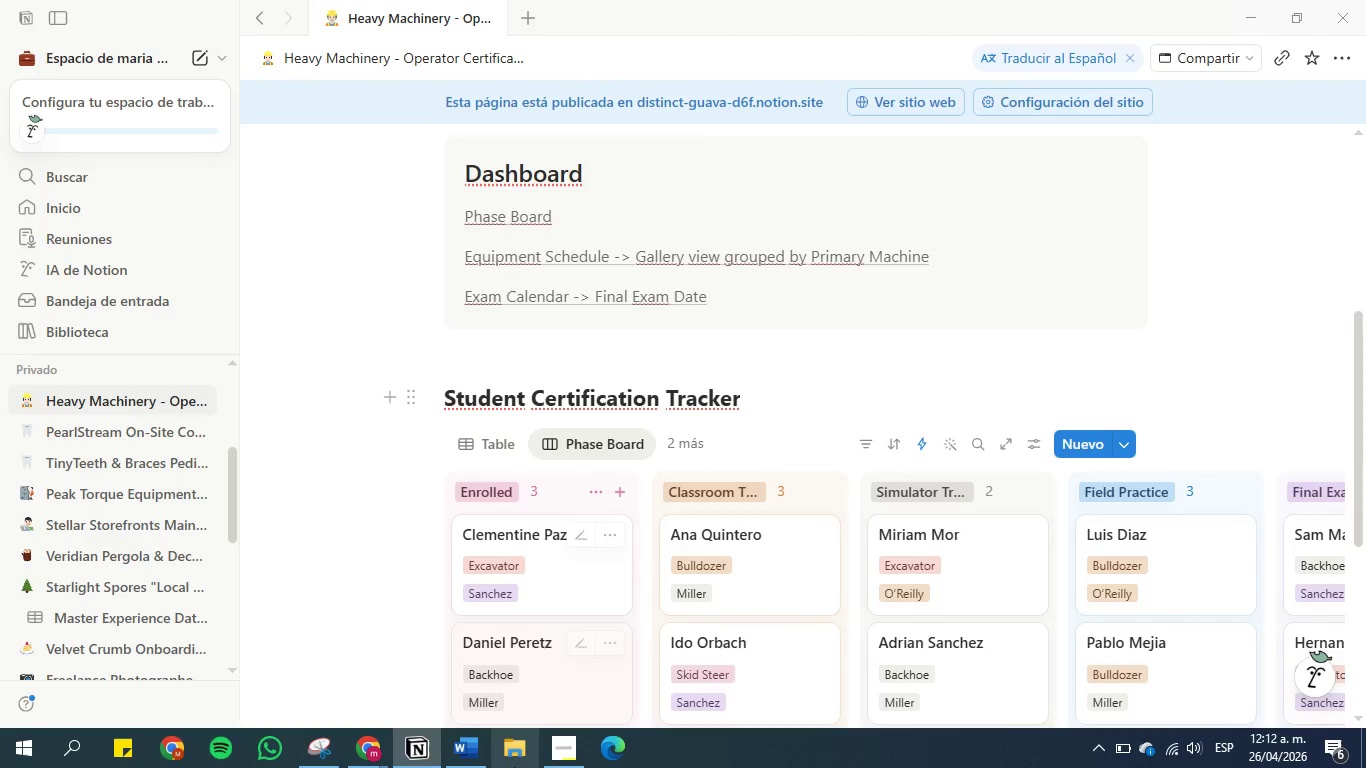 
left_click([464, 744])
 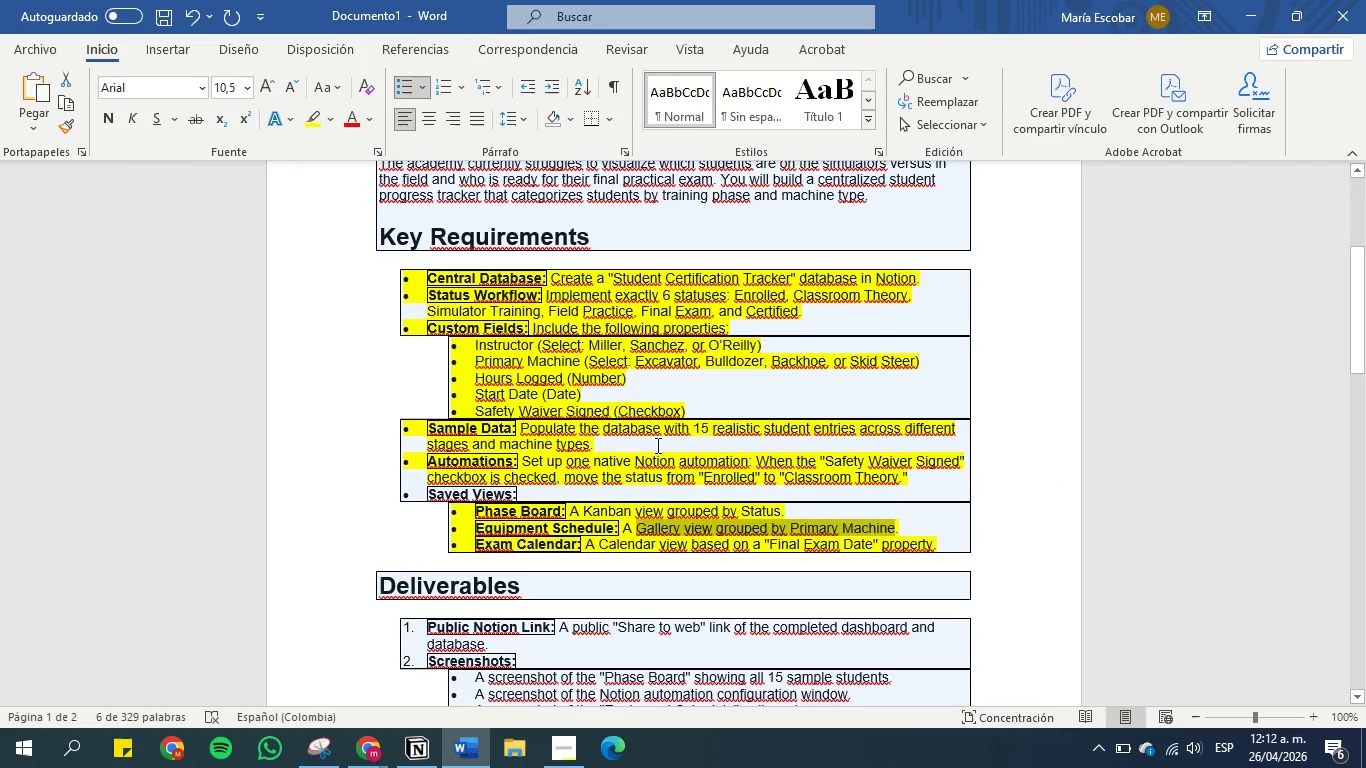 
left_click([656, 446])
 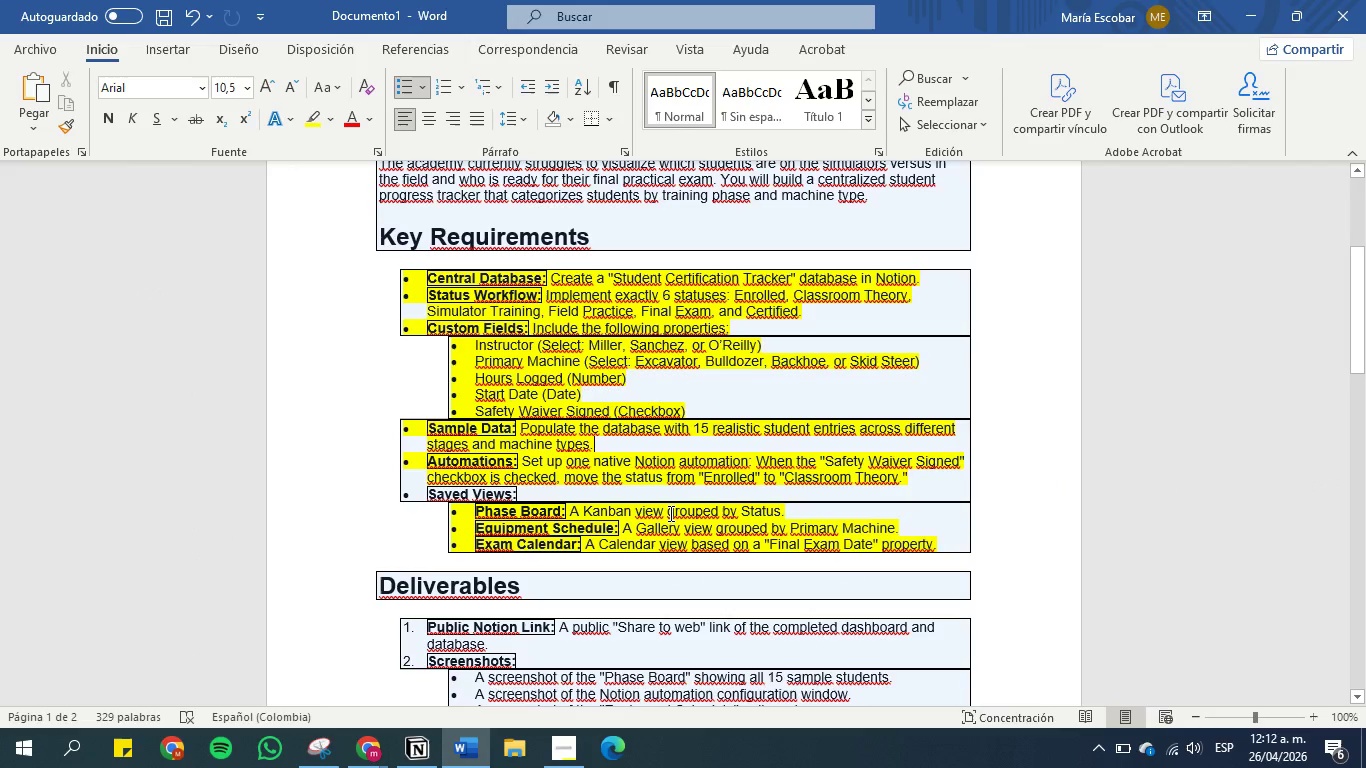 
left_click_drag(start_coordinate=[666, 513], to_coordinate=[775, 508])
 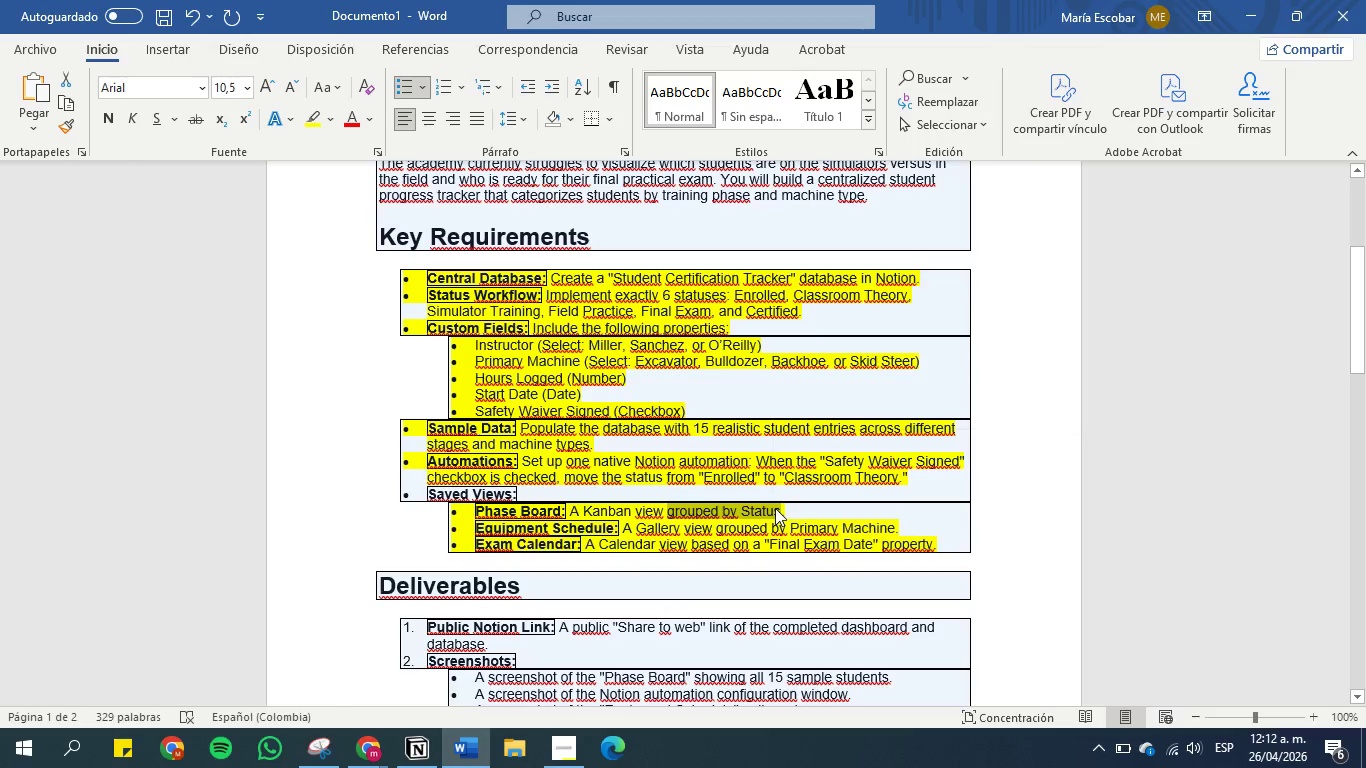 
key(Control+C)
 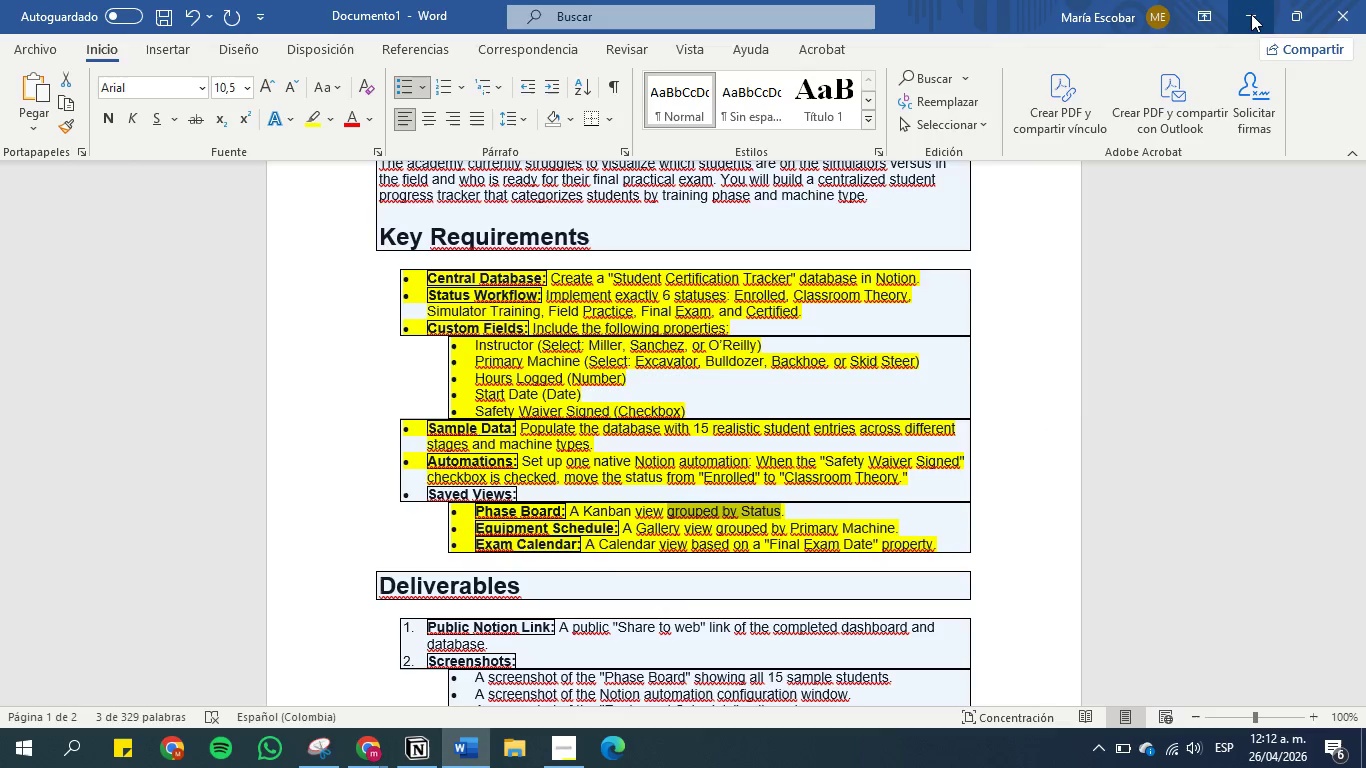 
left_click([1251, 14])
 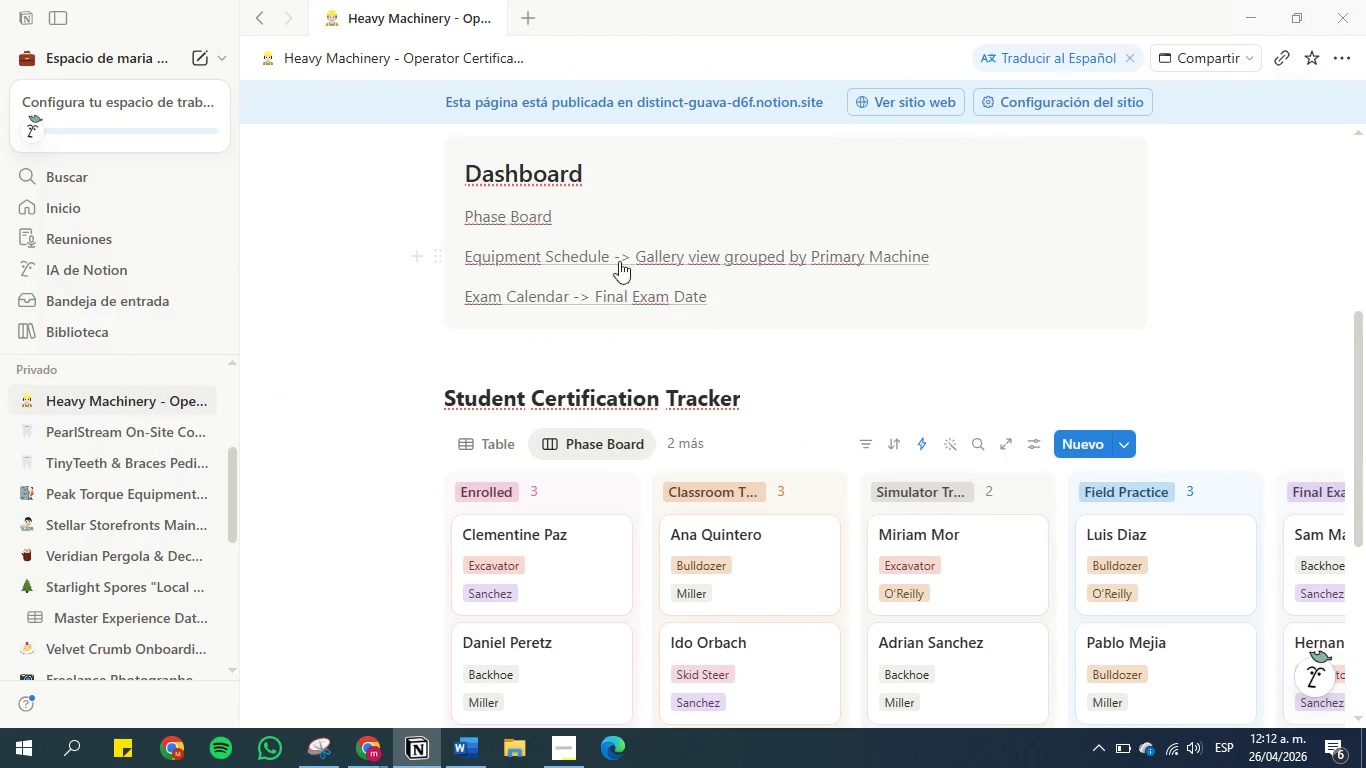 
left_click([598, 219])
 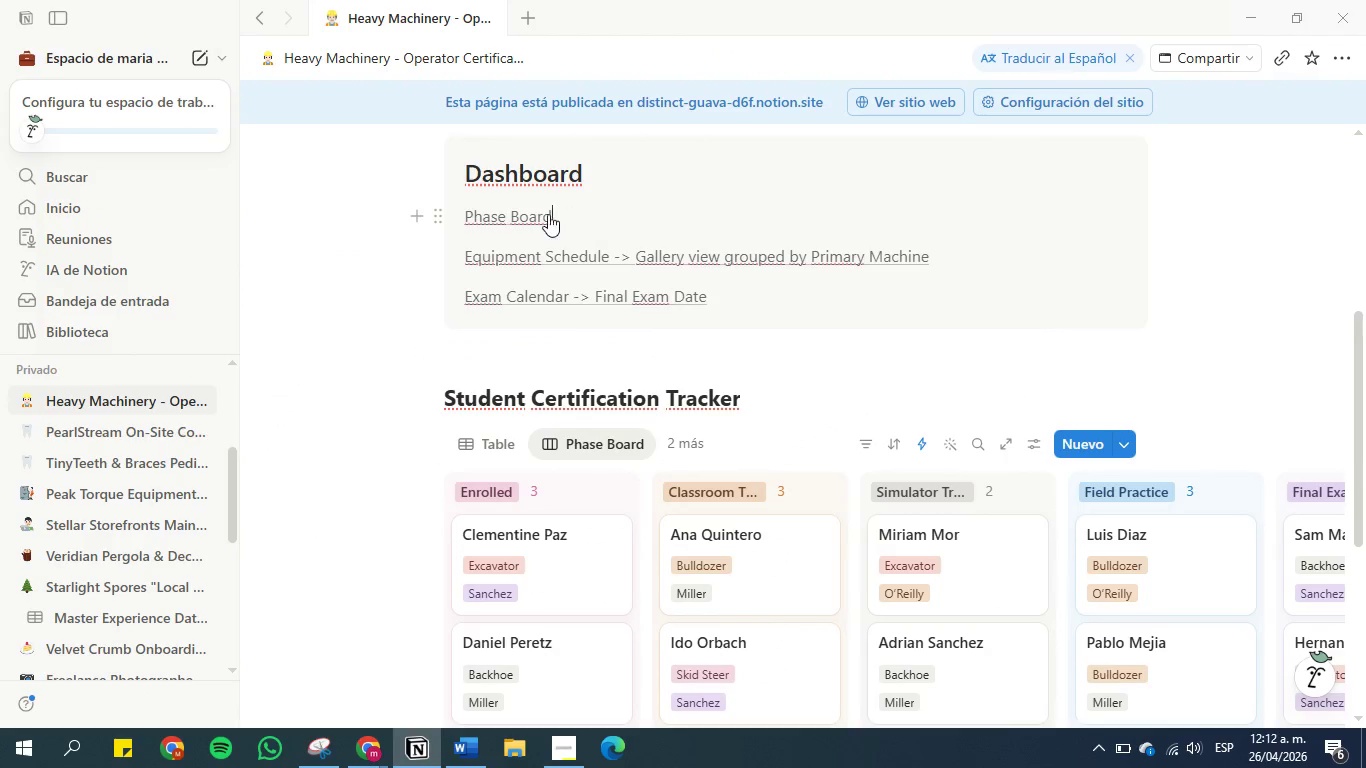 
left_click([535, 214])
 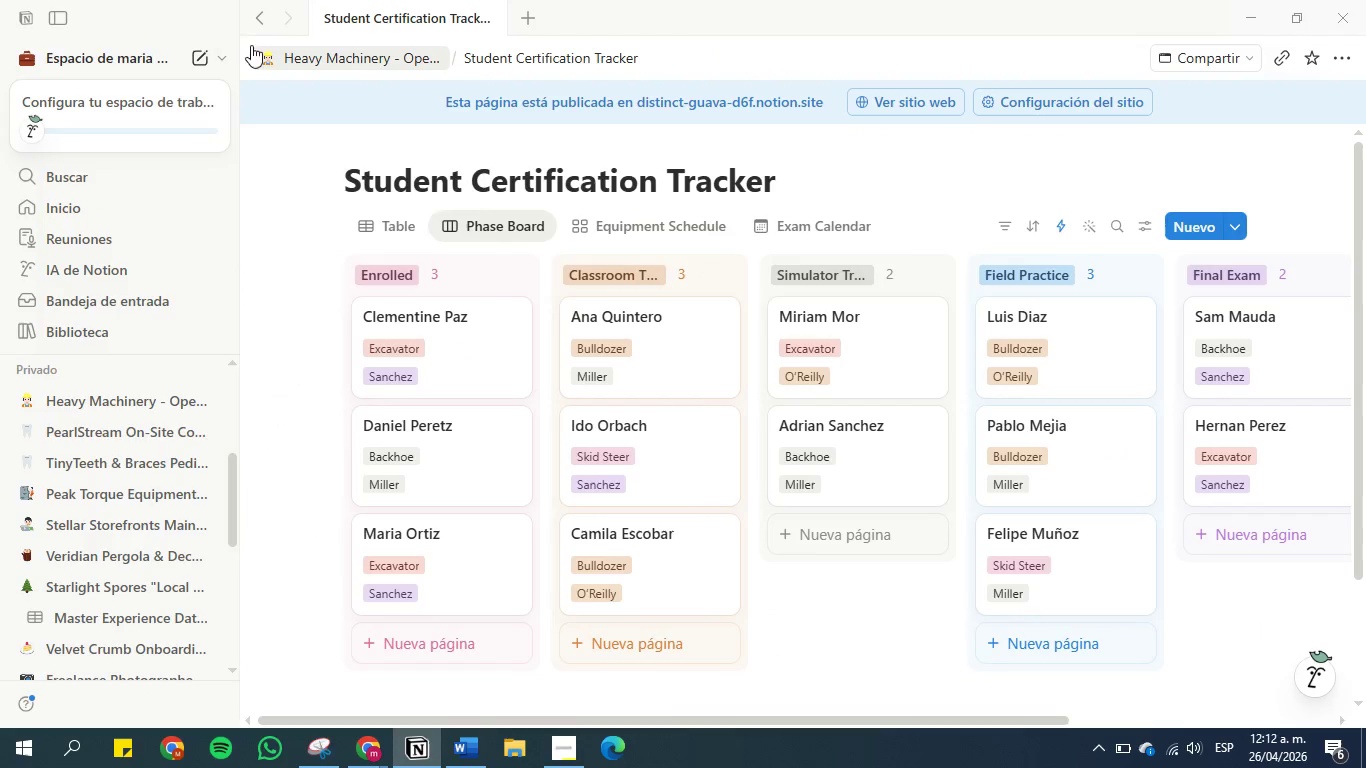 
left_click([267, 14])
 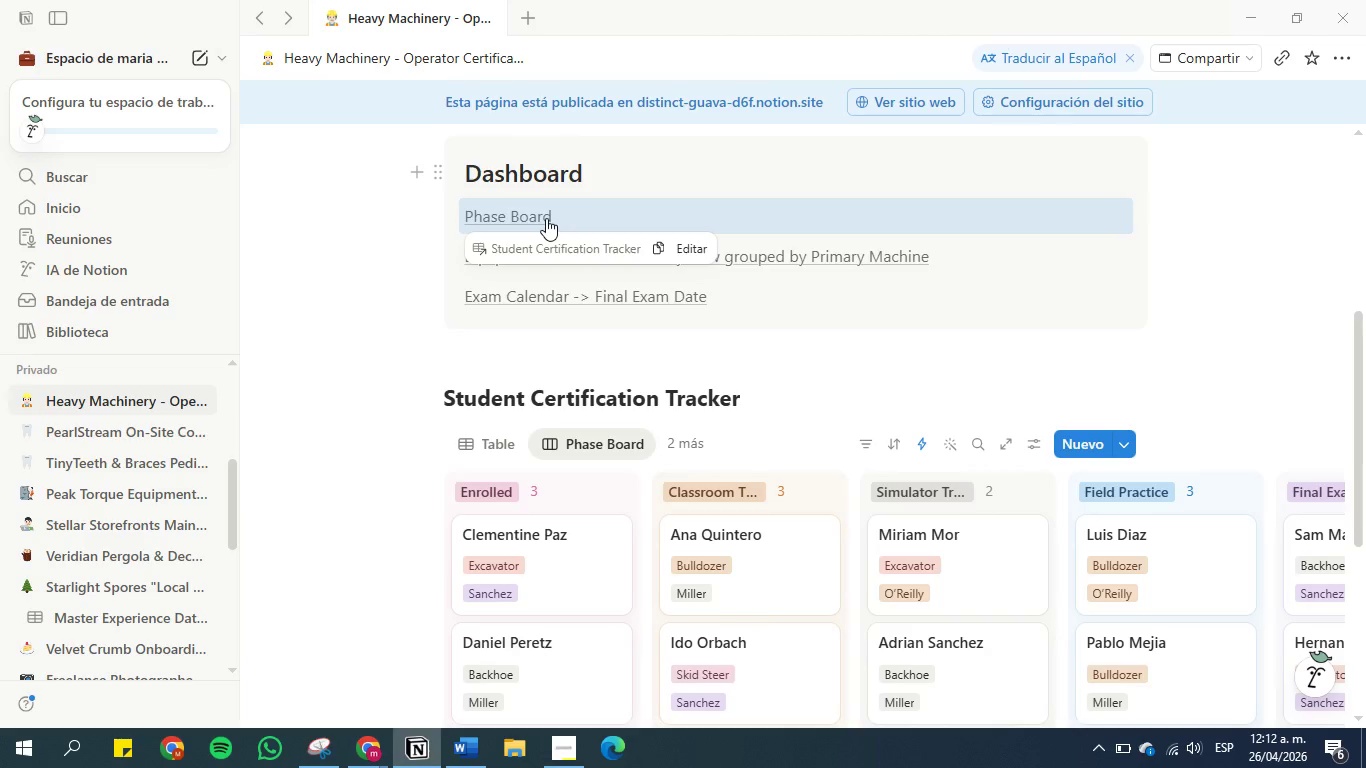 
left_click([687, 248])
 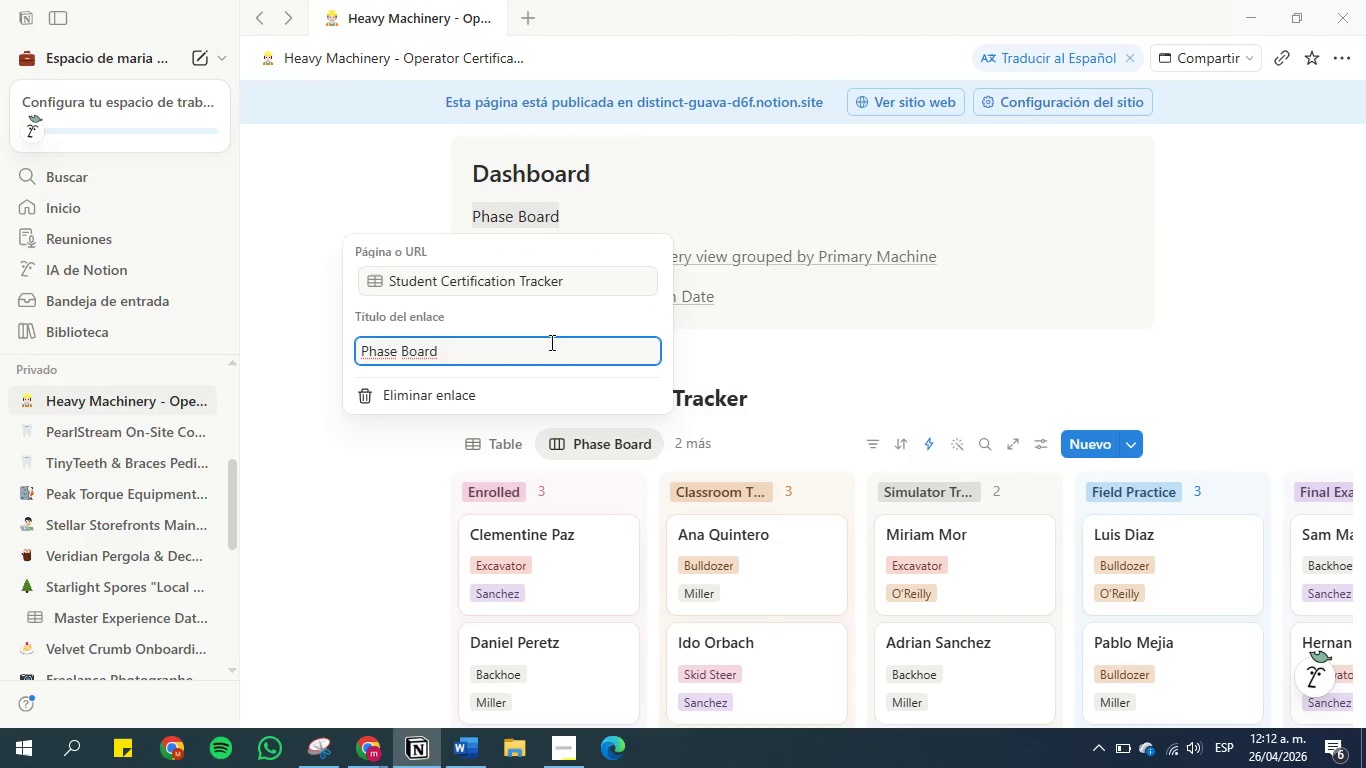 
key(Space)
 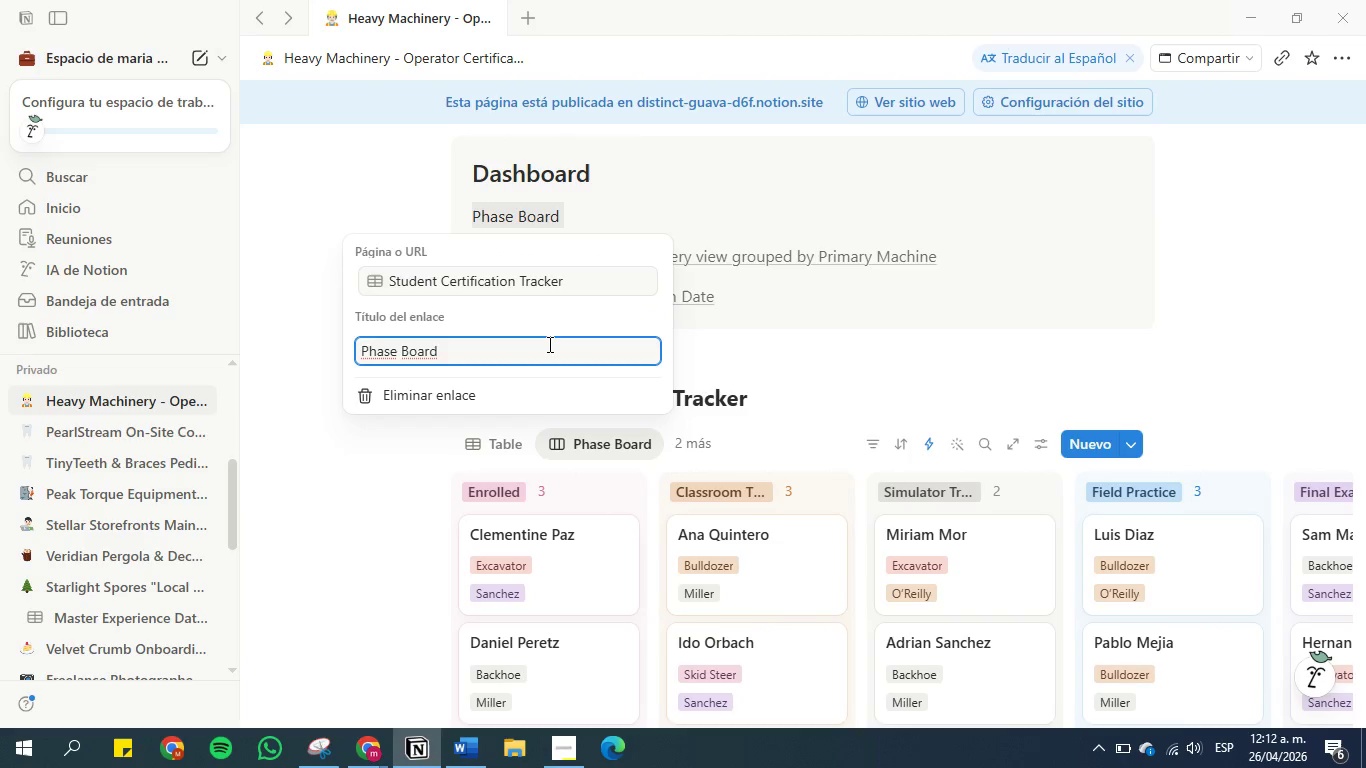 
key(Minus)
 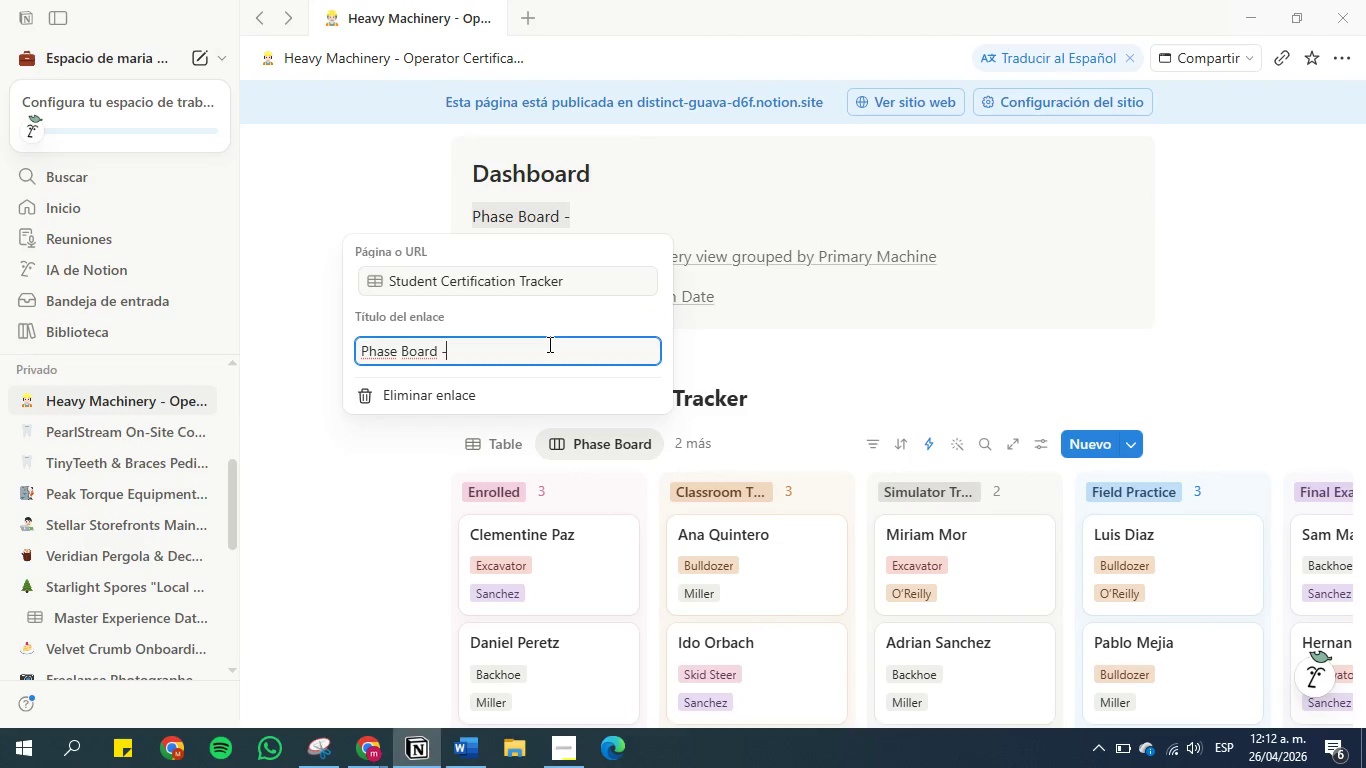 
key(Shift+Break)
 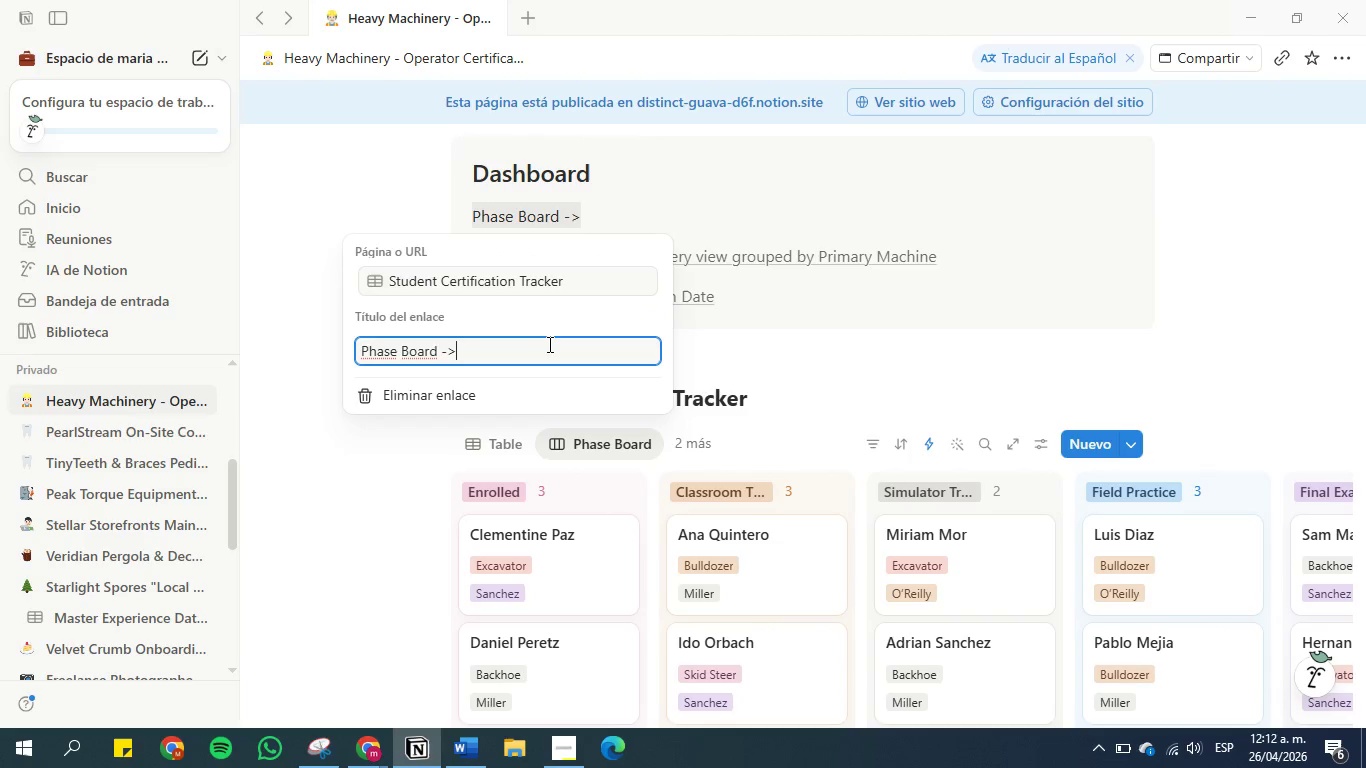 
key(Space)
 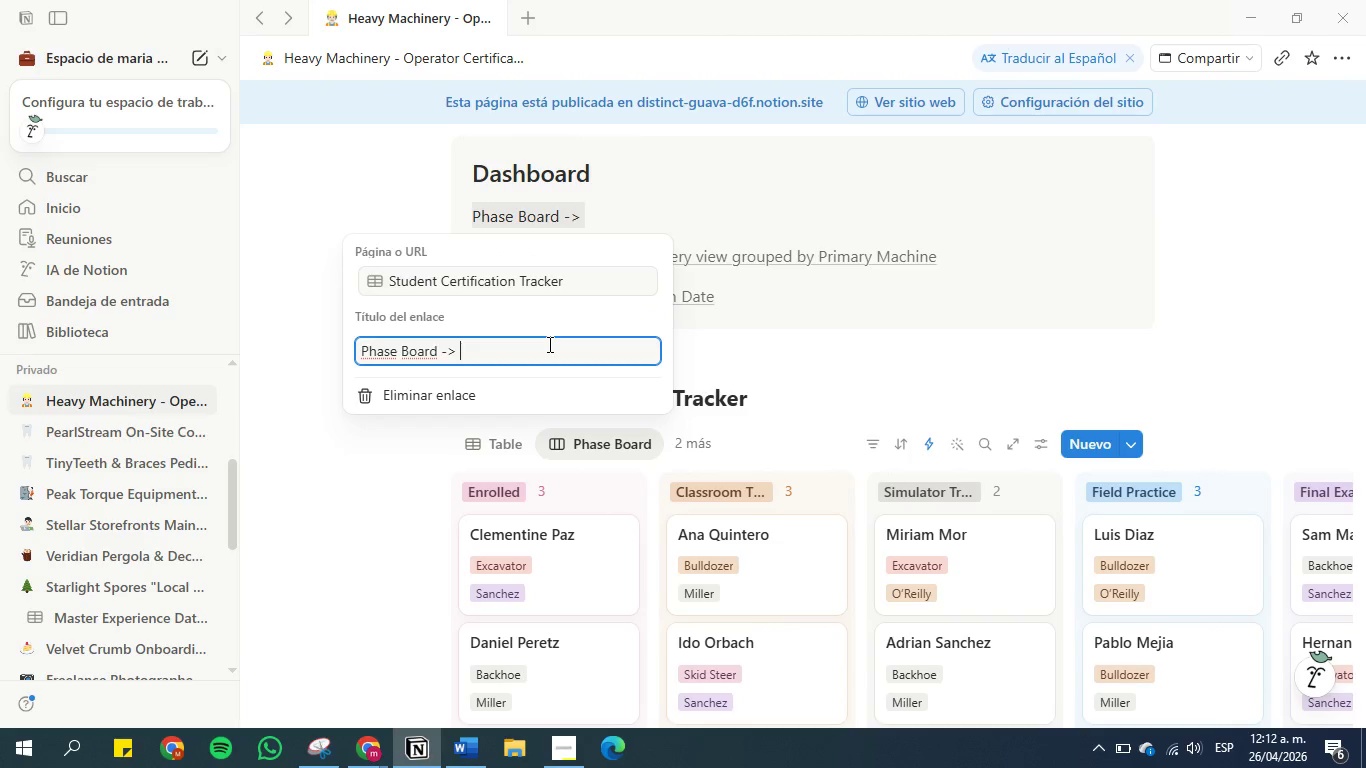 
key(Control+V)
 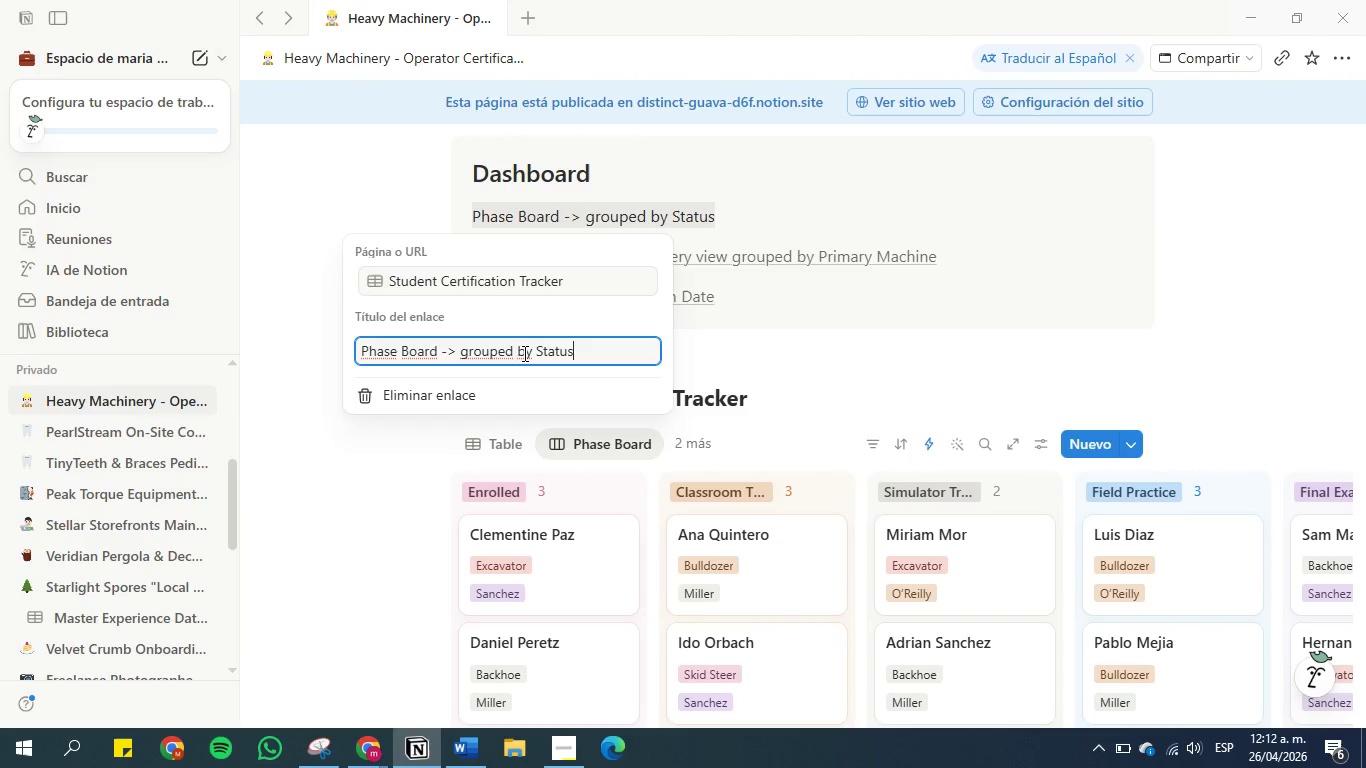 
left_click([464, 353])
 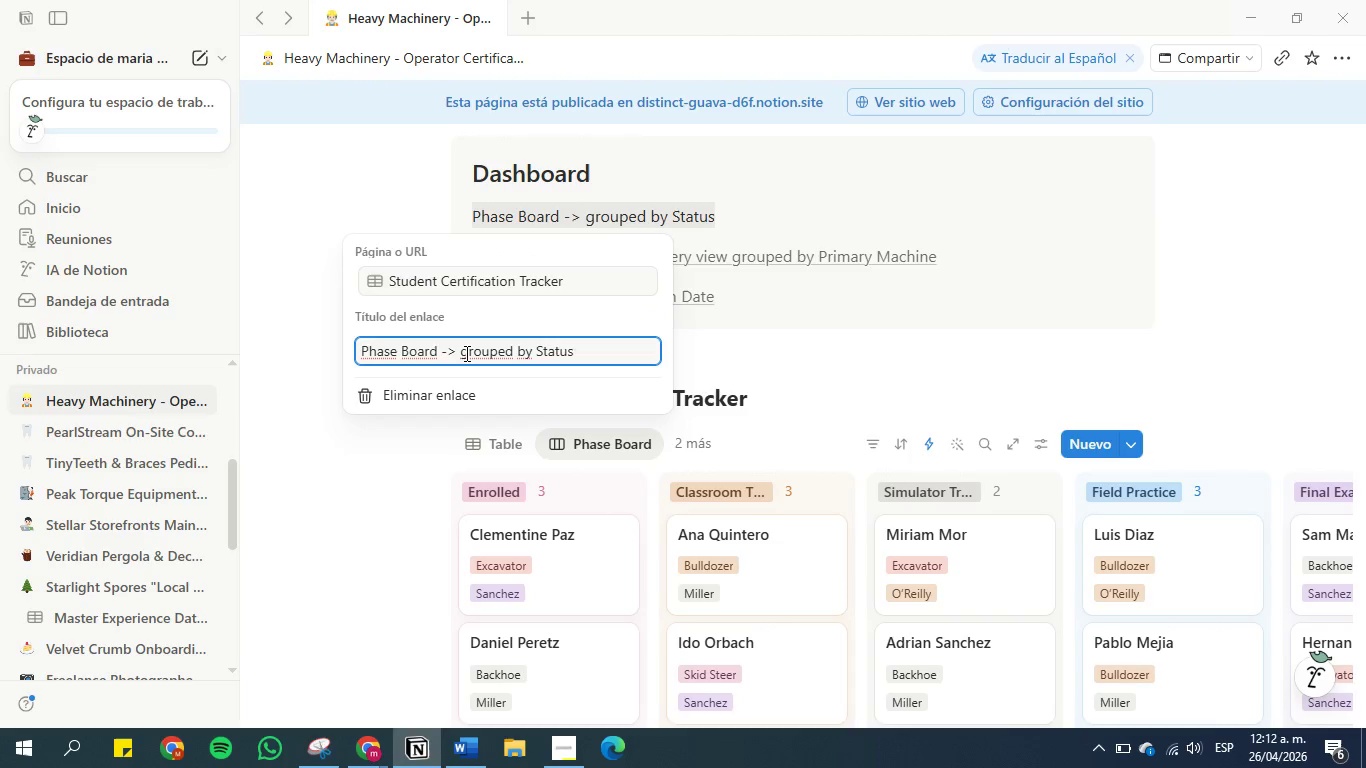 
left_click([465, 353])
 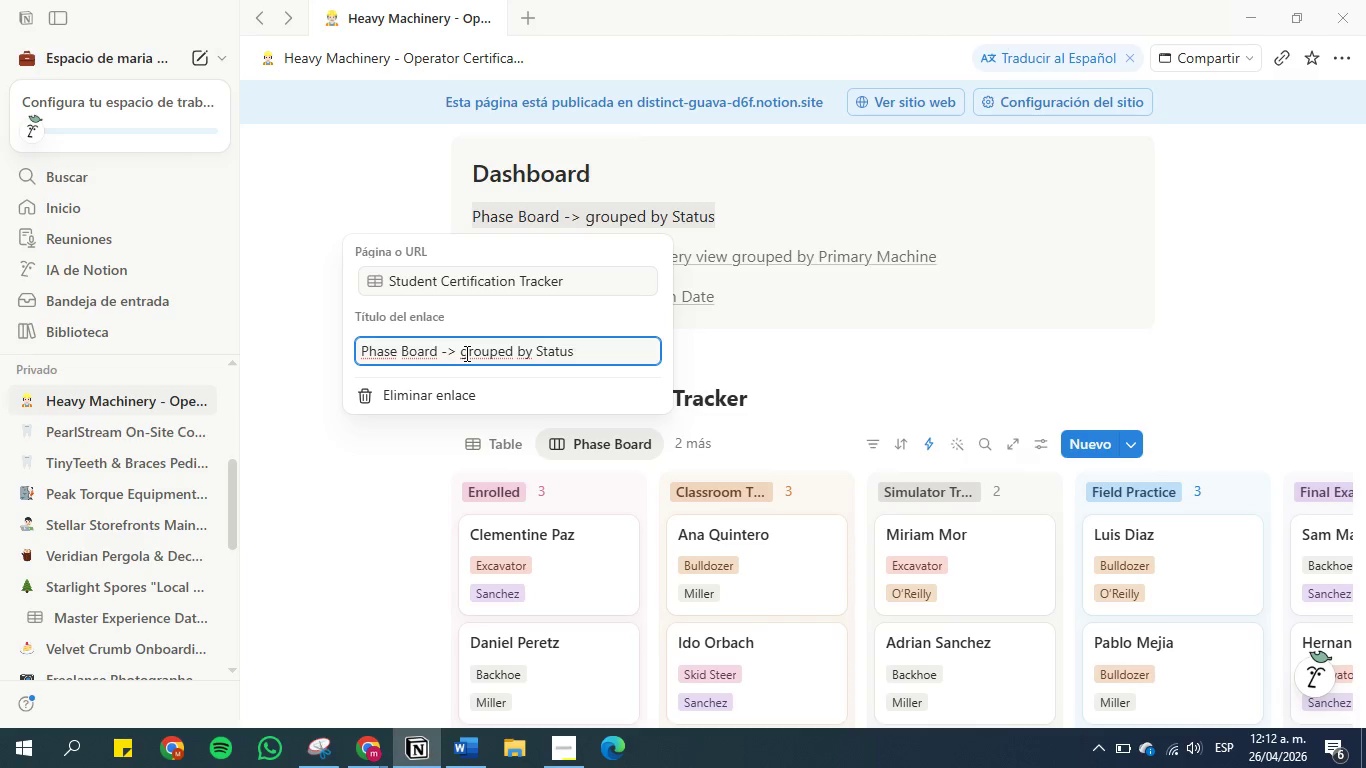 
key(Backspace)
 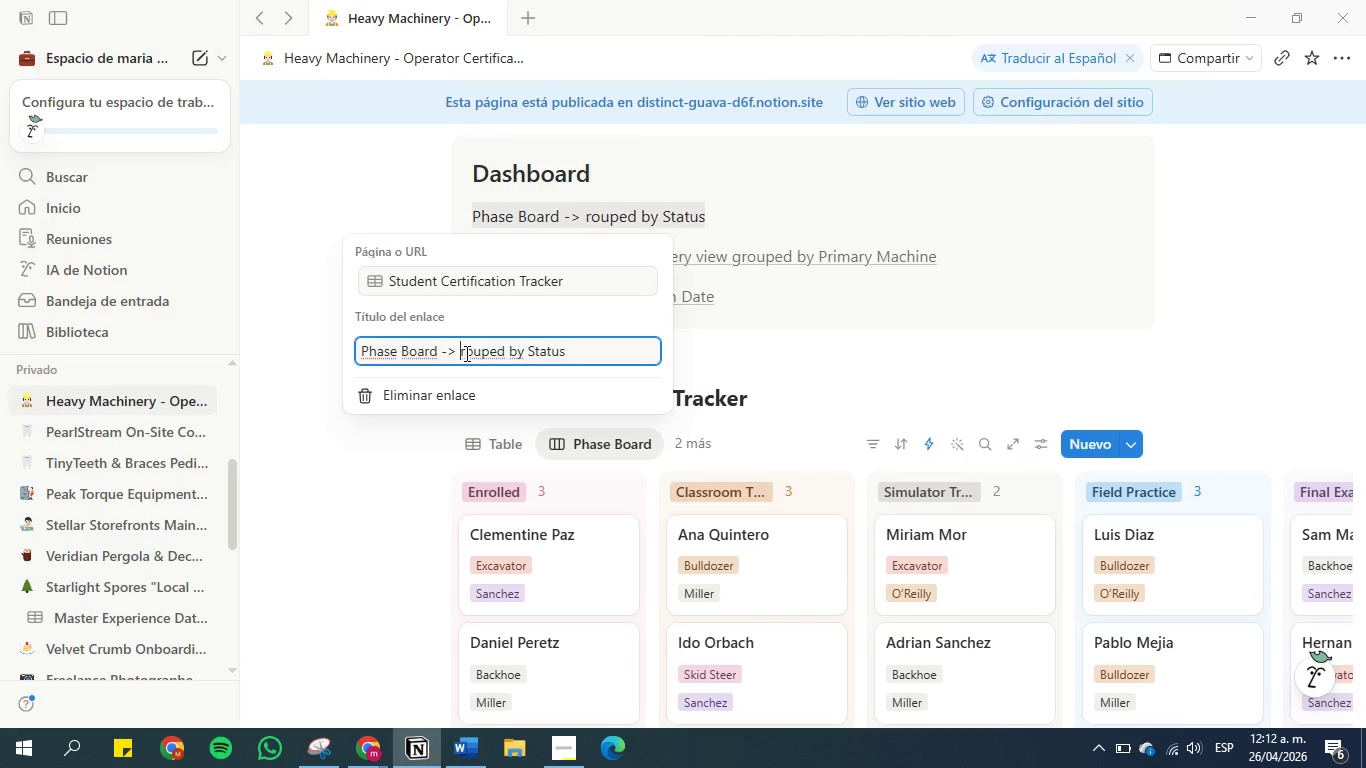 
key(CapsLock)
 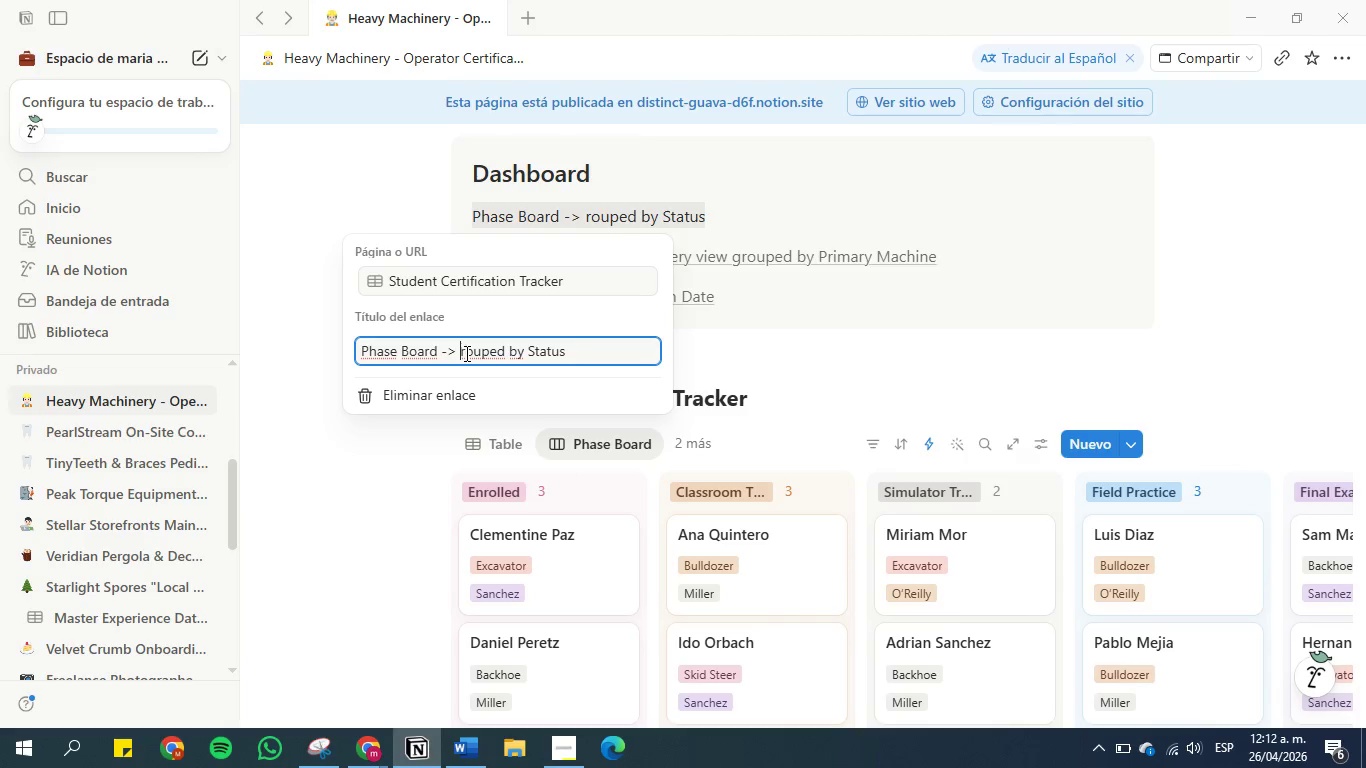 
key(G)
 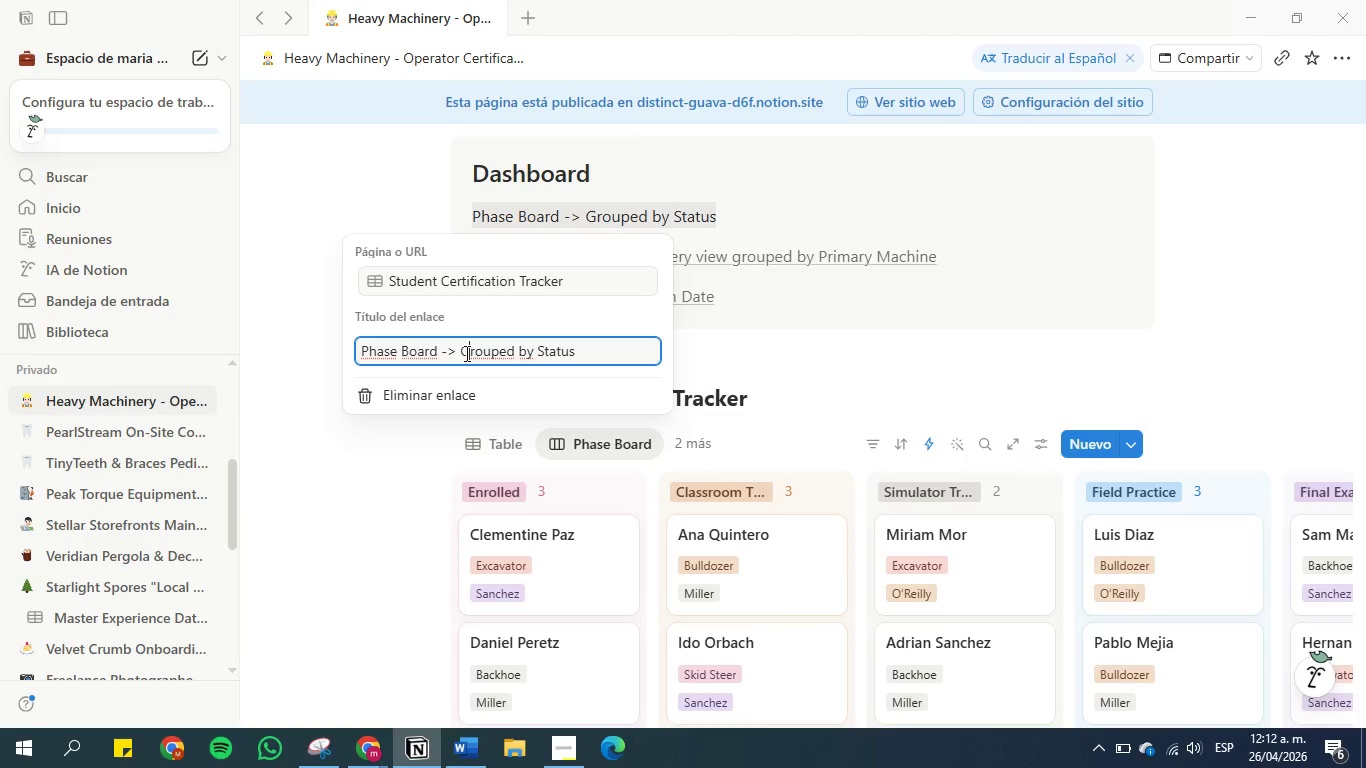 
key(CapsLock)
 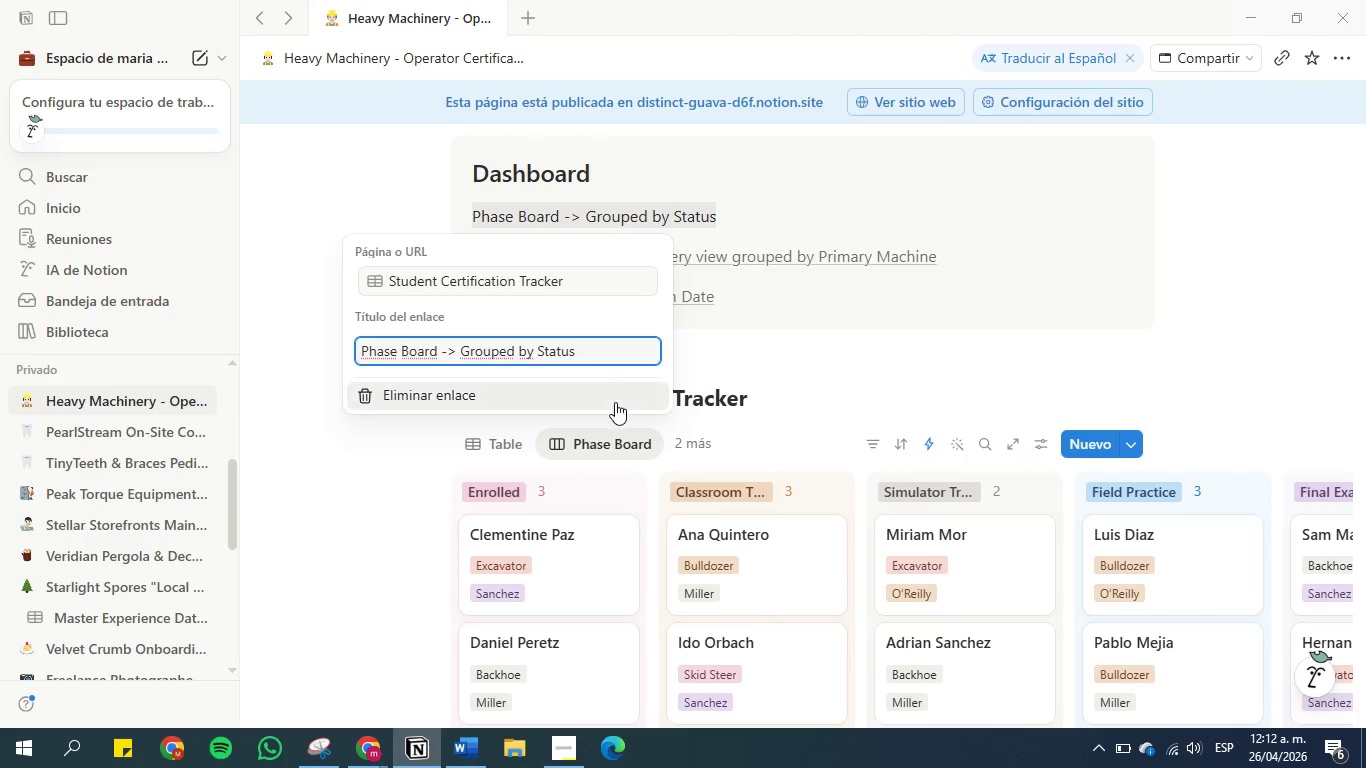 
left_click([604, 349])
 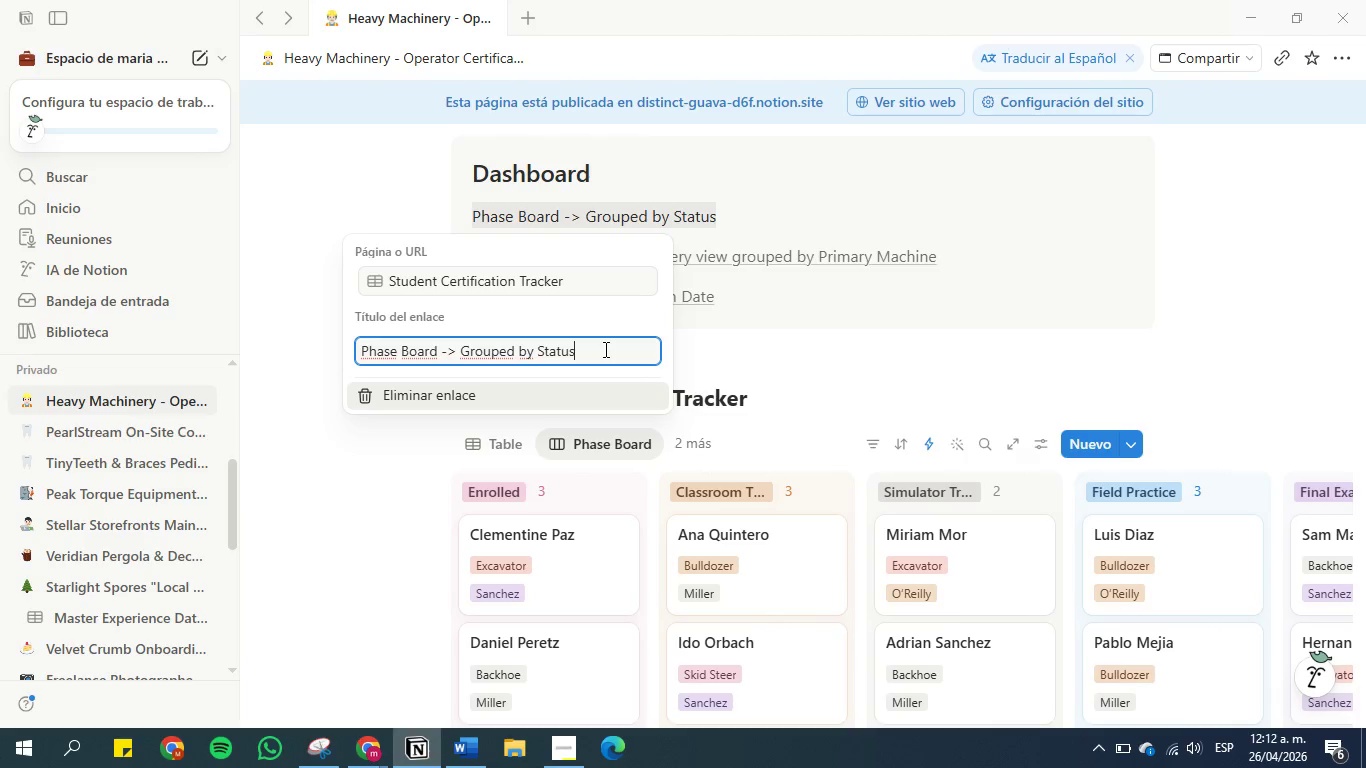 
type( to check progress pf students )
 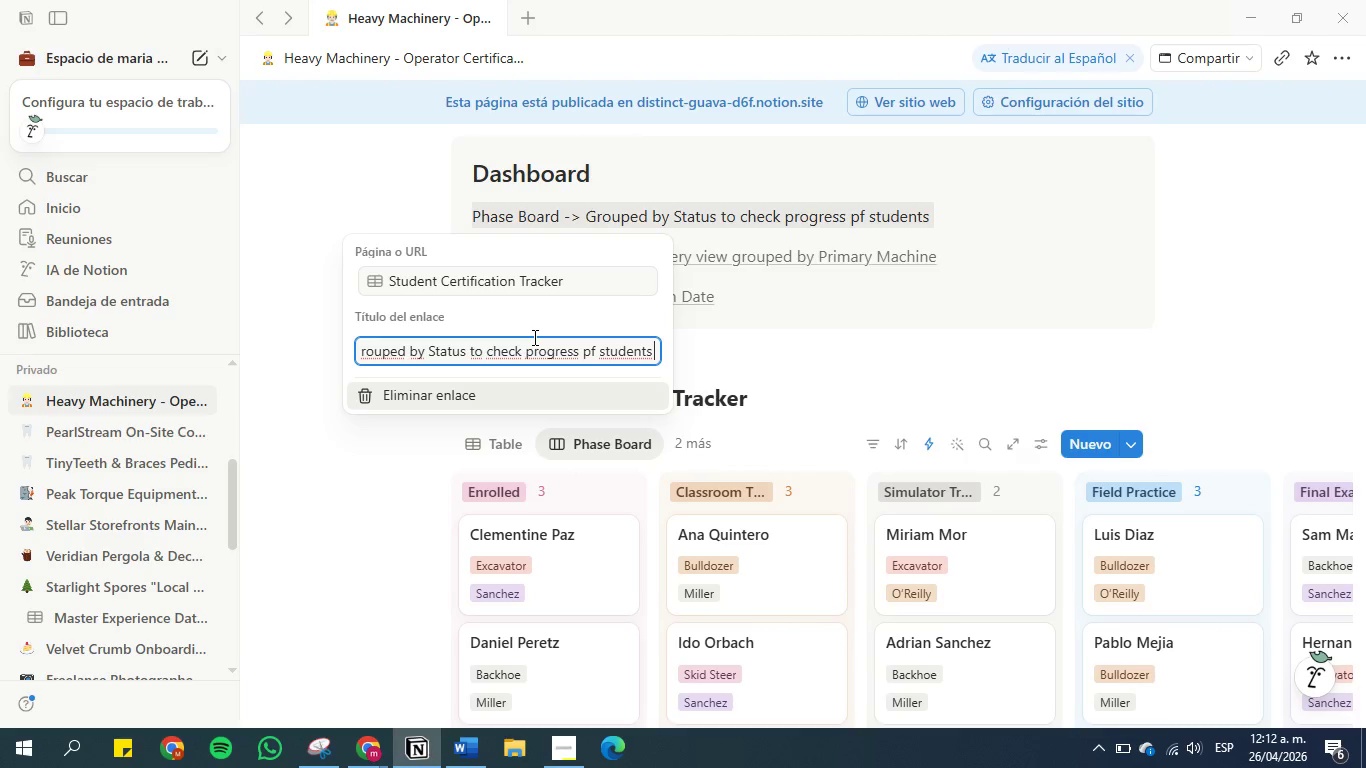 
left_click([588, 354])
 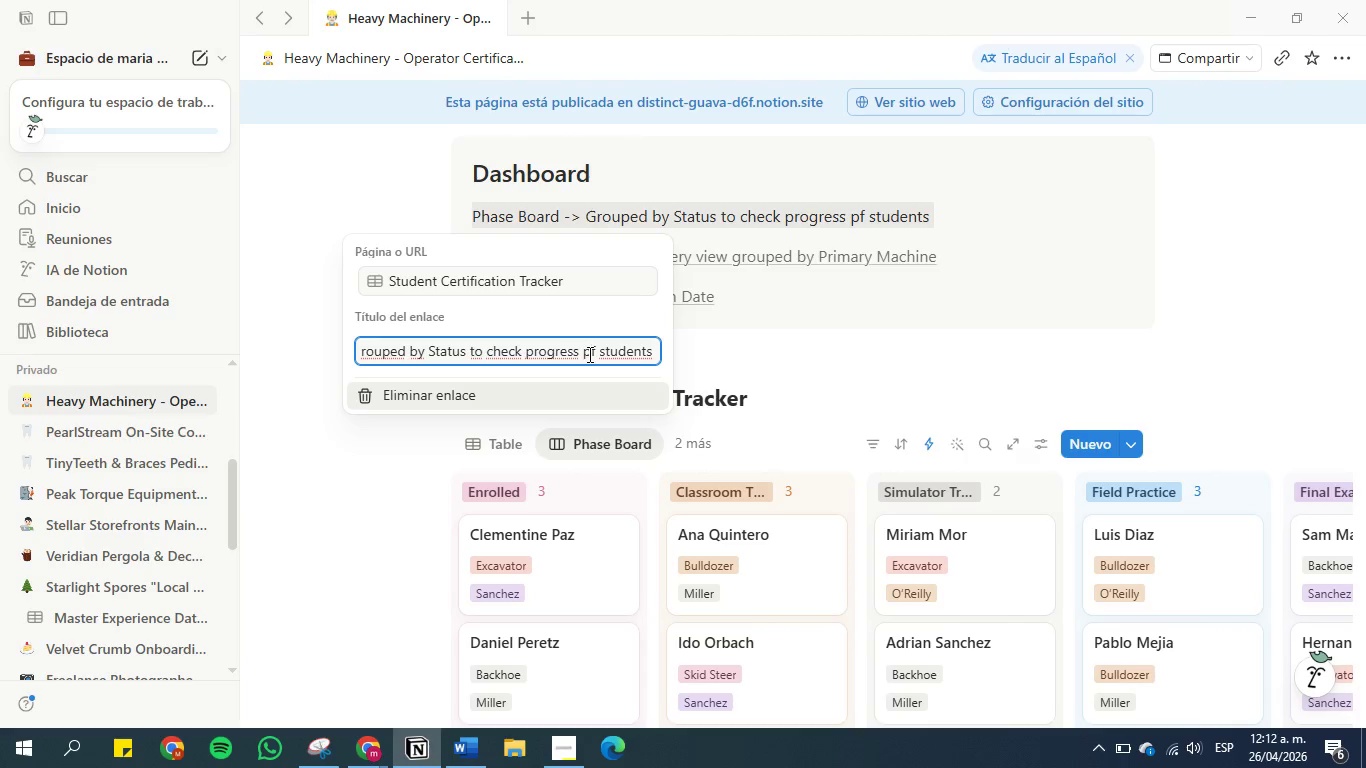 
key(Backspace)
 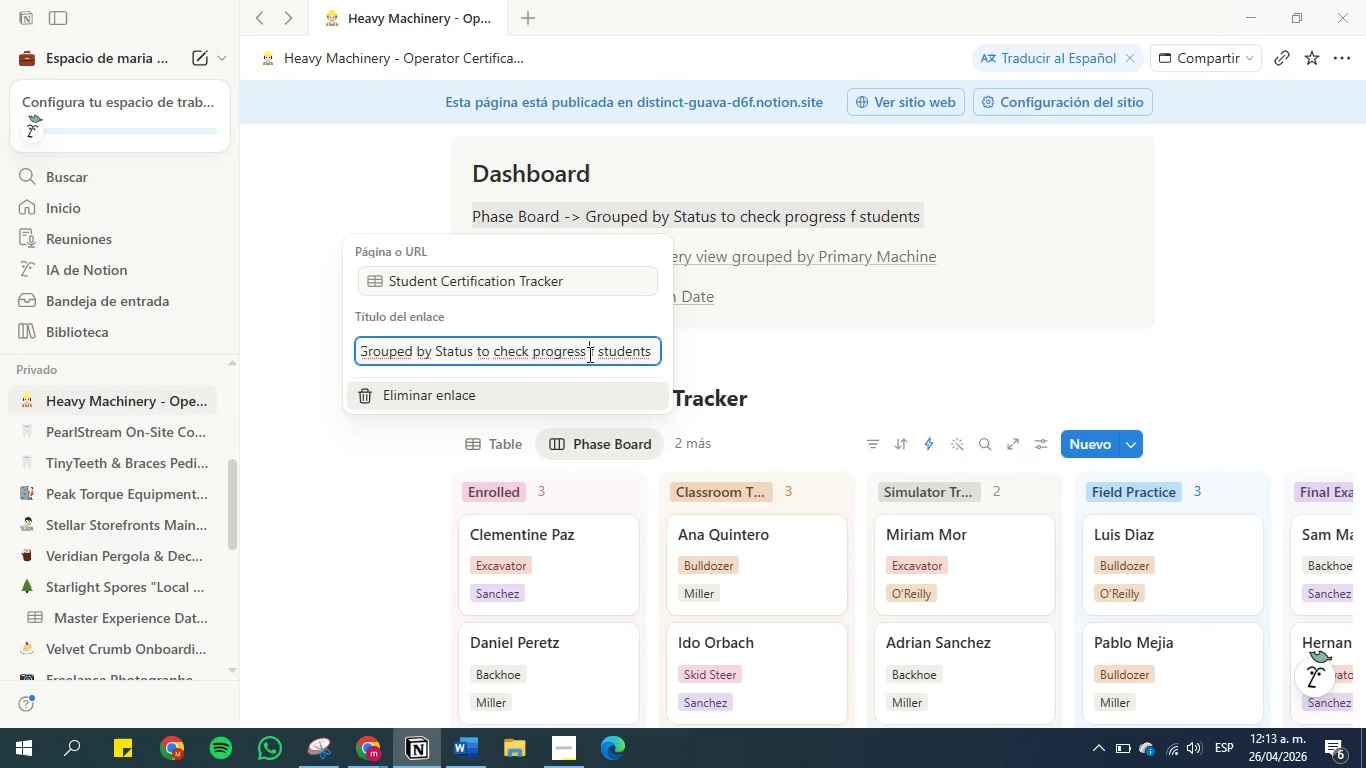 
key(O)
 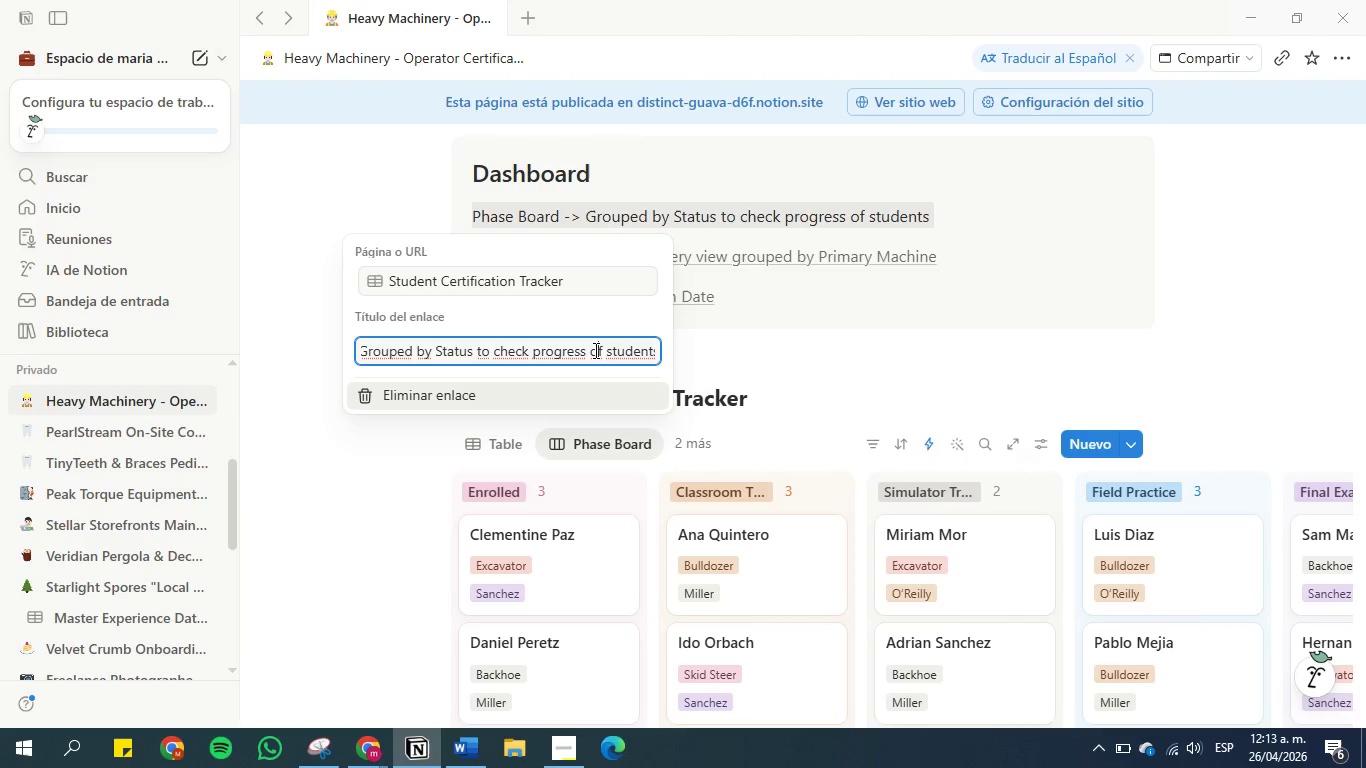 
left_click([608, 351])
 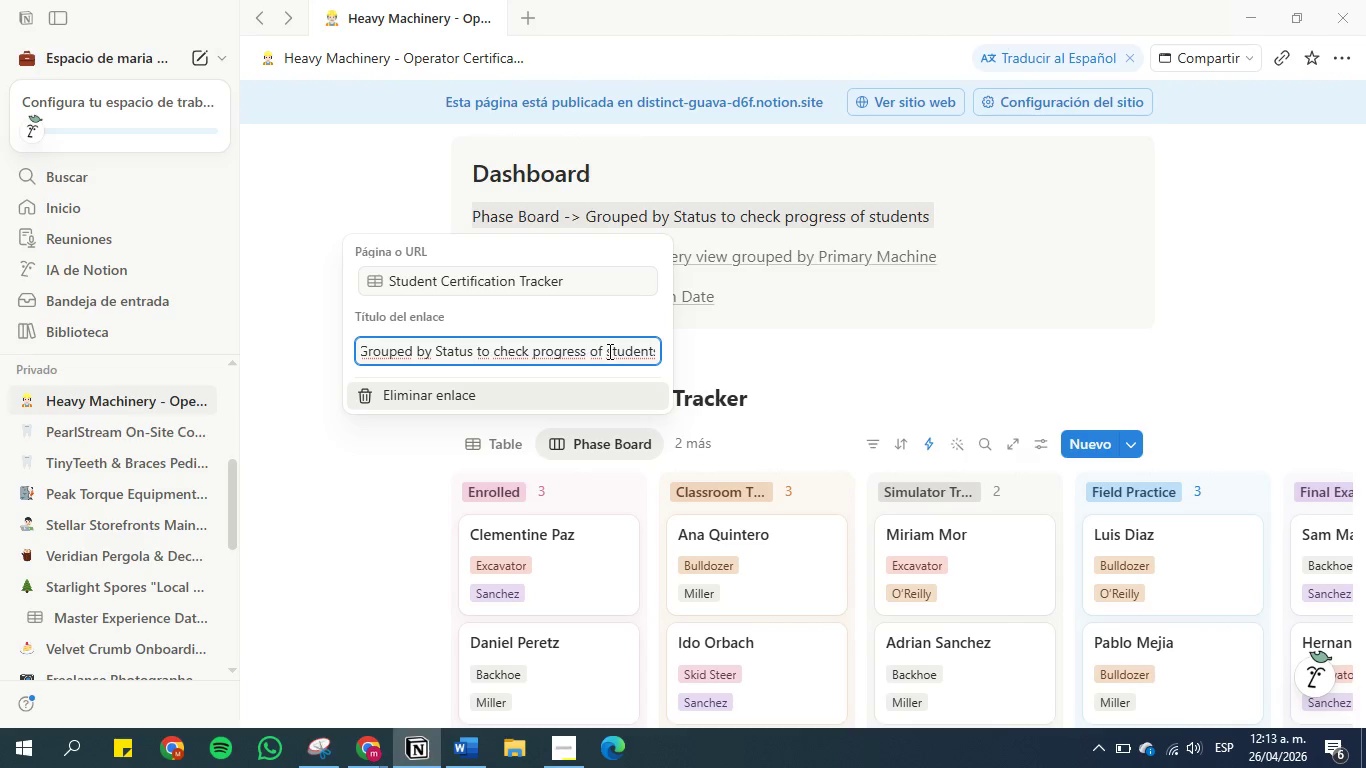 
type(the )
 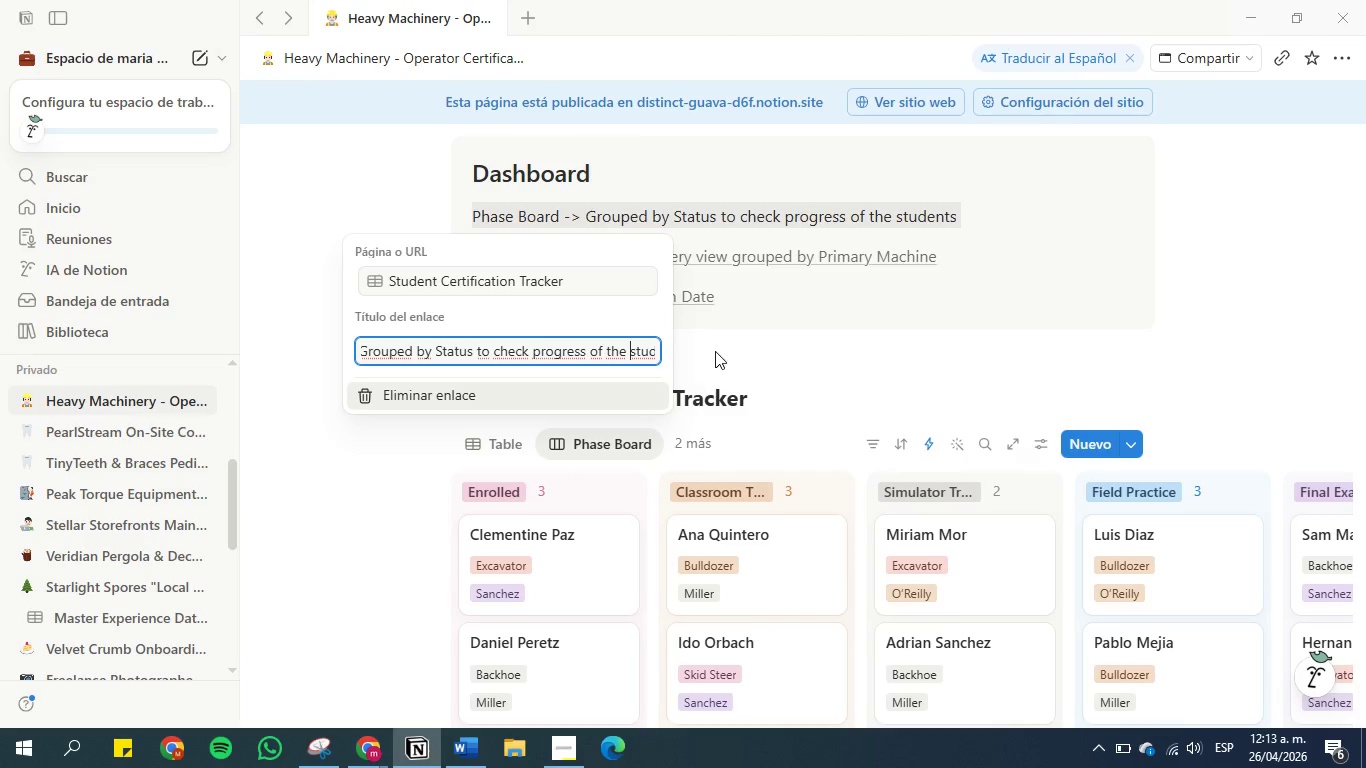 
left_click([717, 351])
 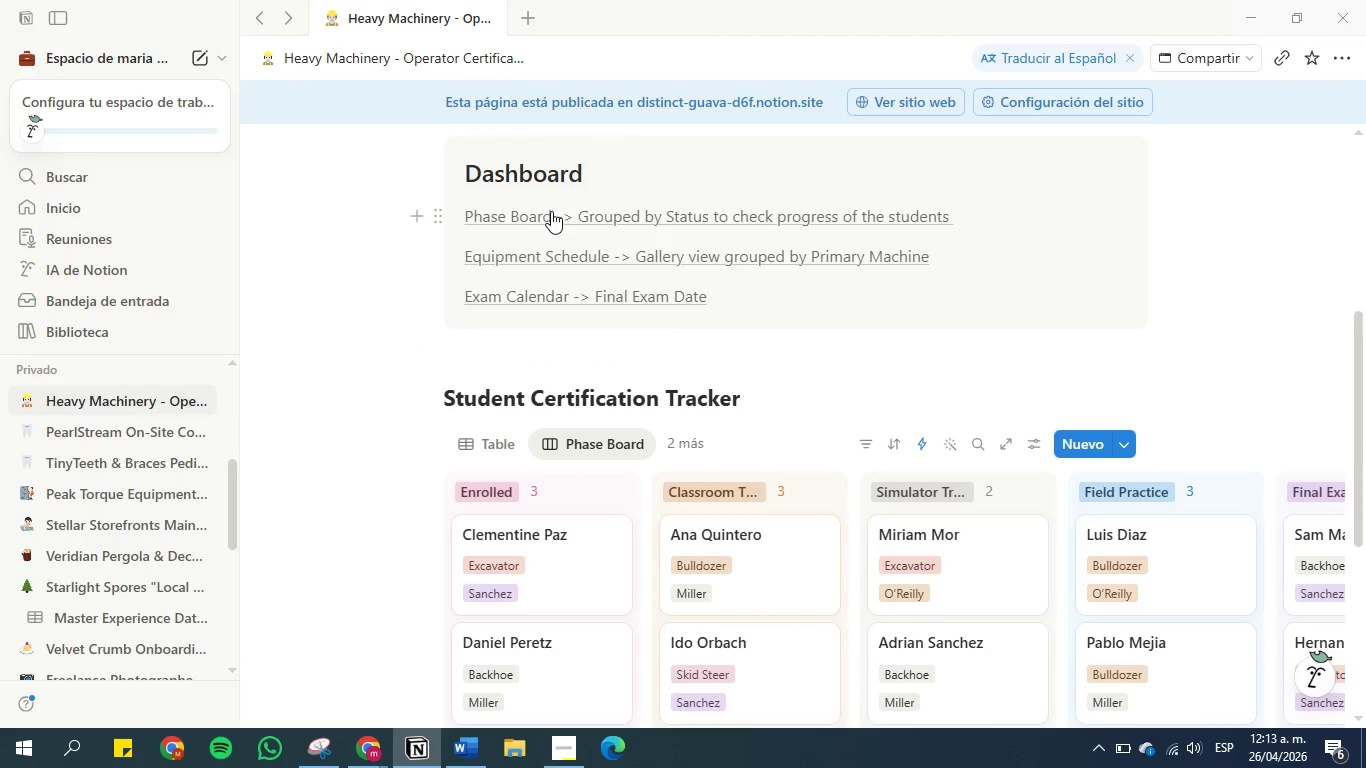 
wait(5.01)
 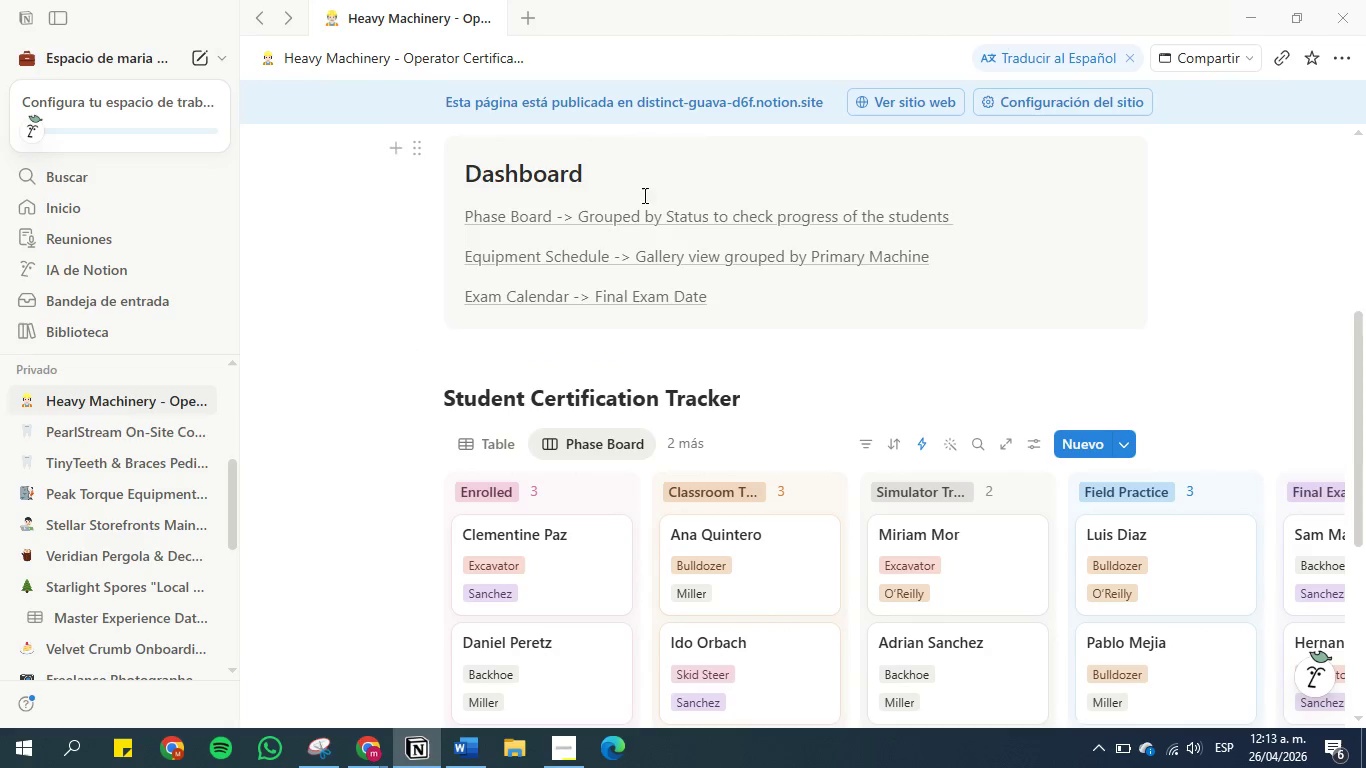 
left_click([566, 217])
 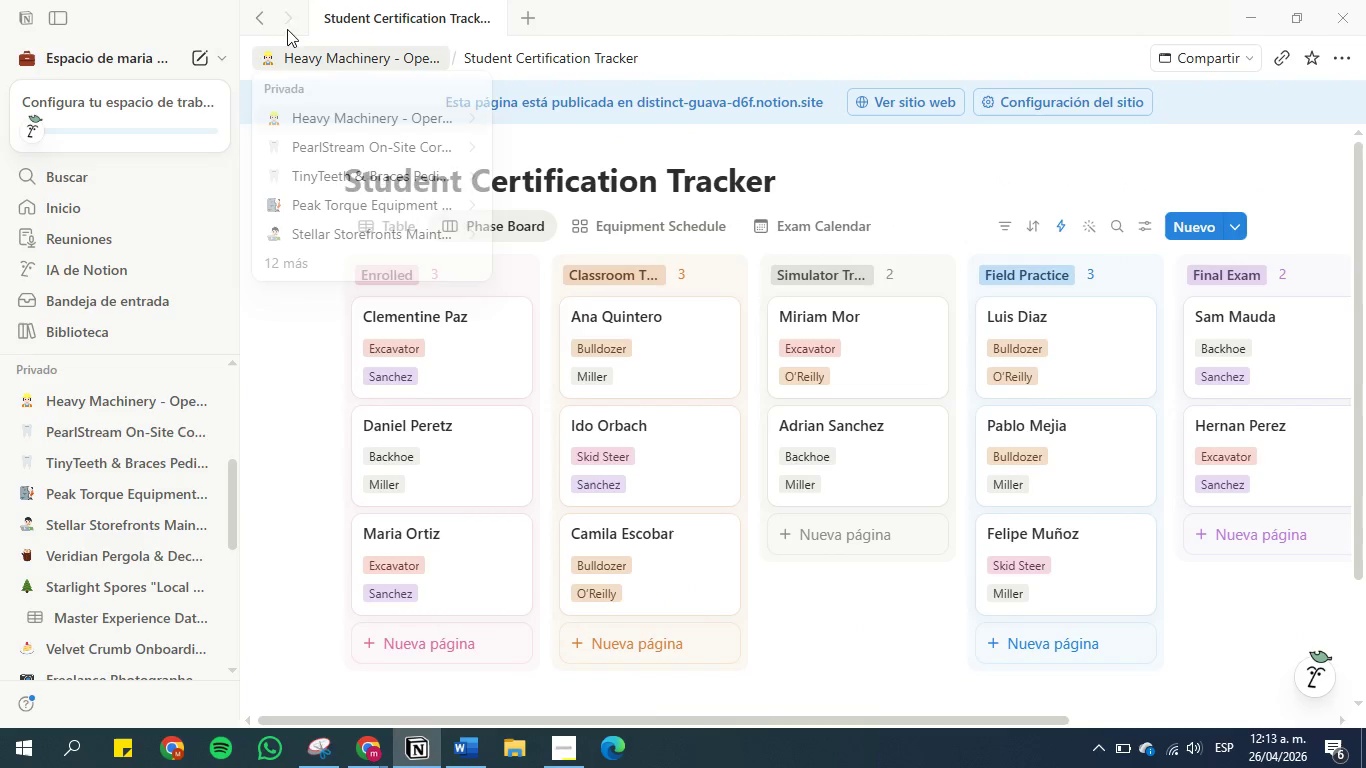 
left_click([258, 8])
 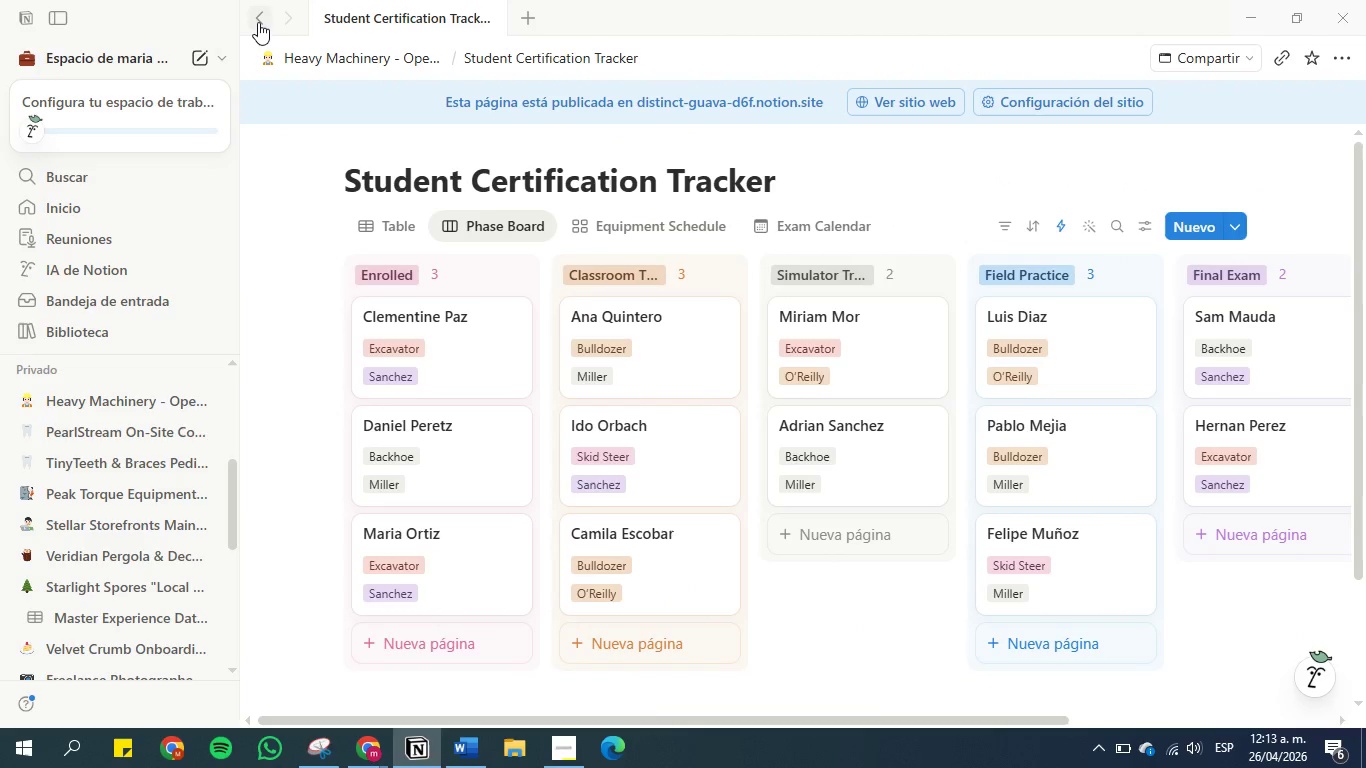 
left_click([258, 22])
 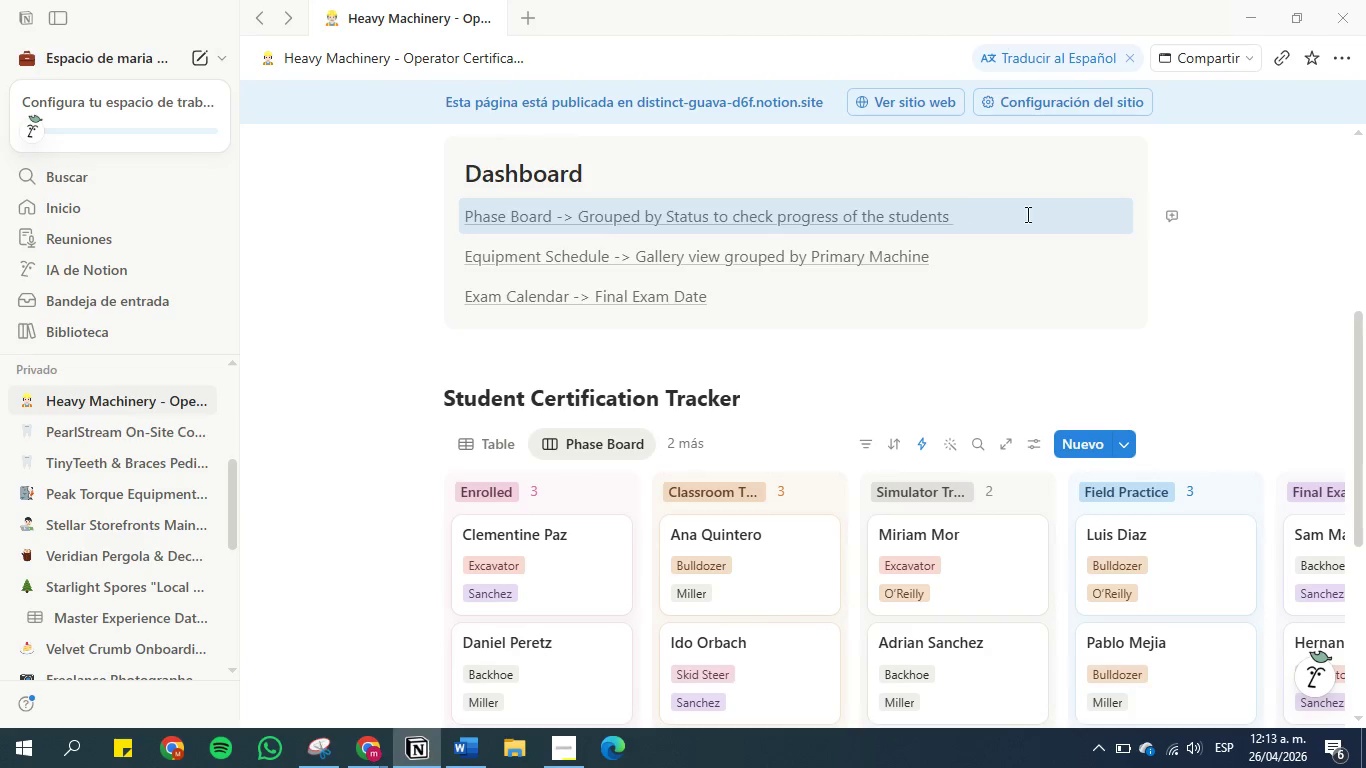 
wait(6.25)
 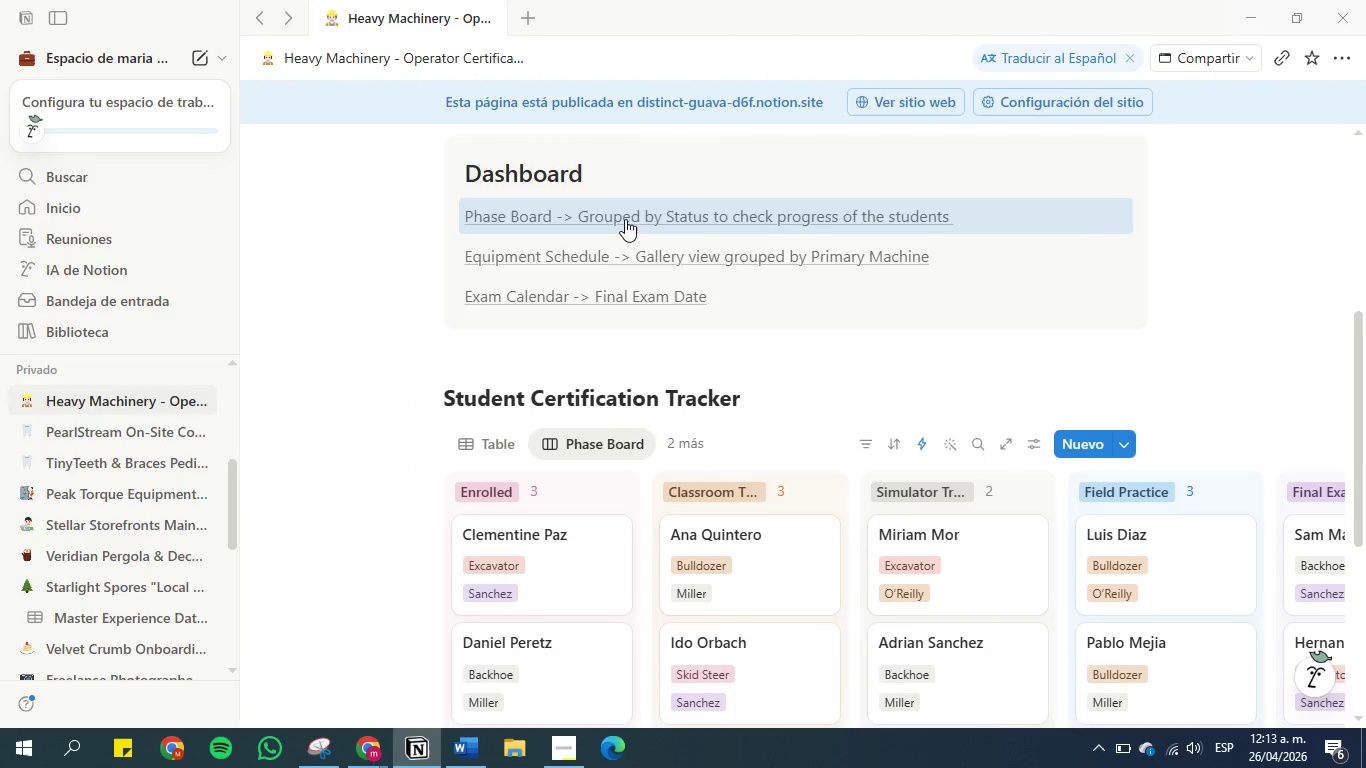 
left_click([688, 248])
 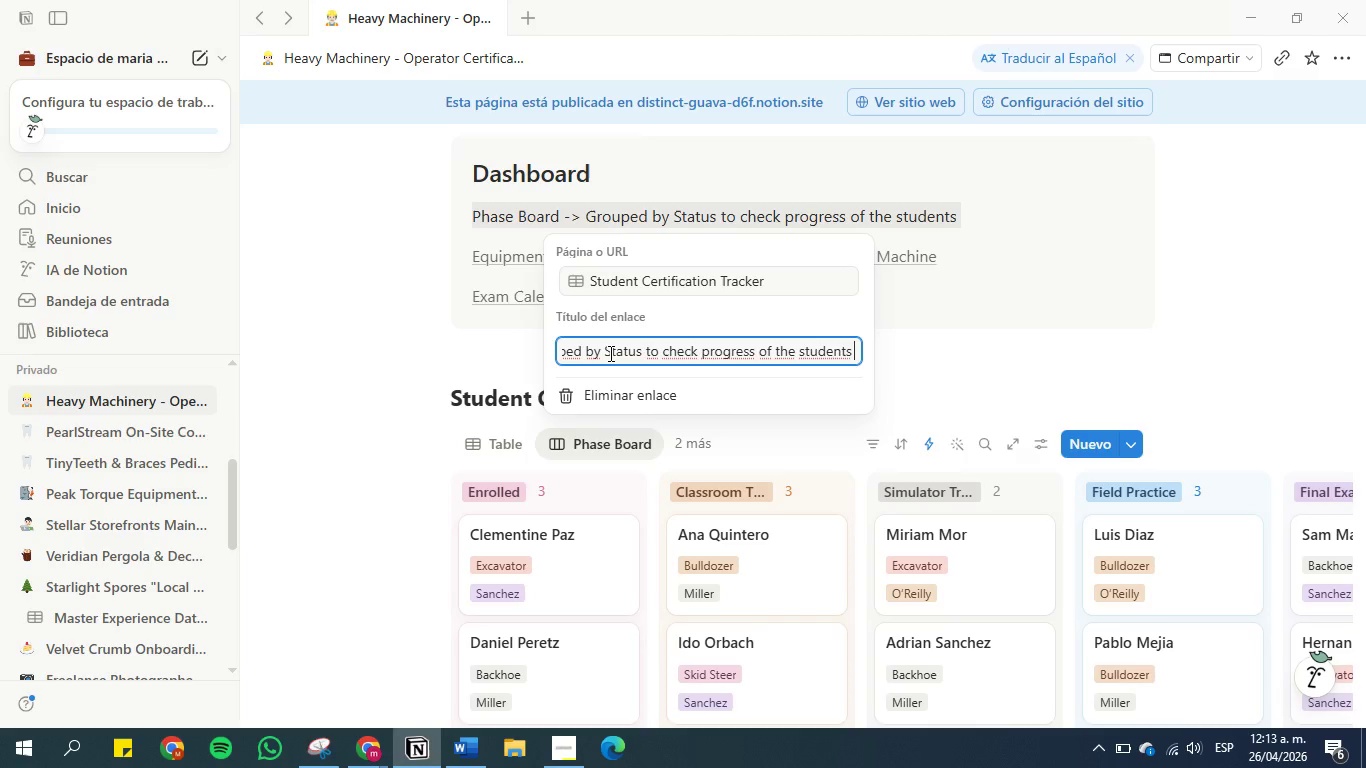 
wait(11.73)
 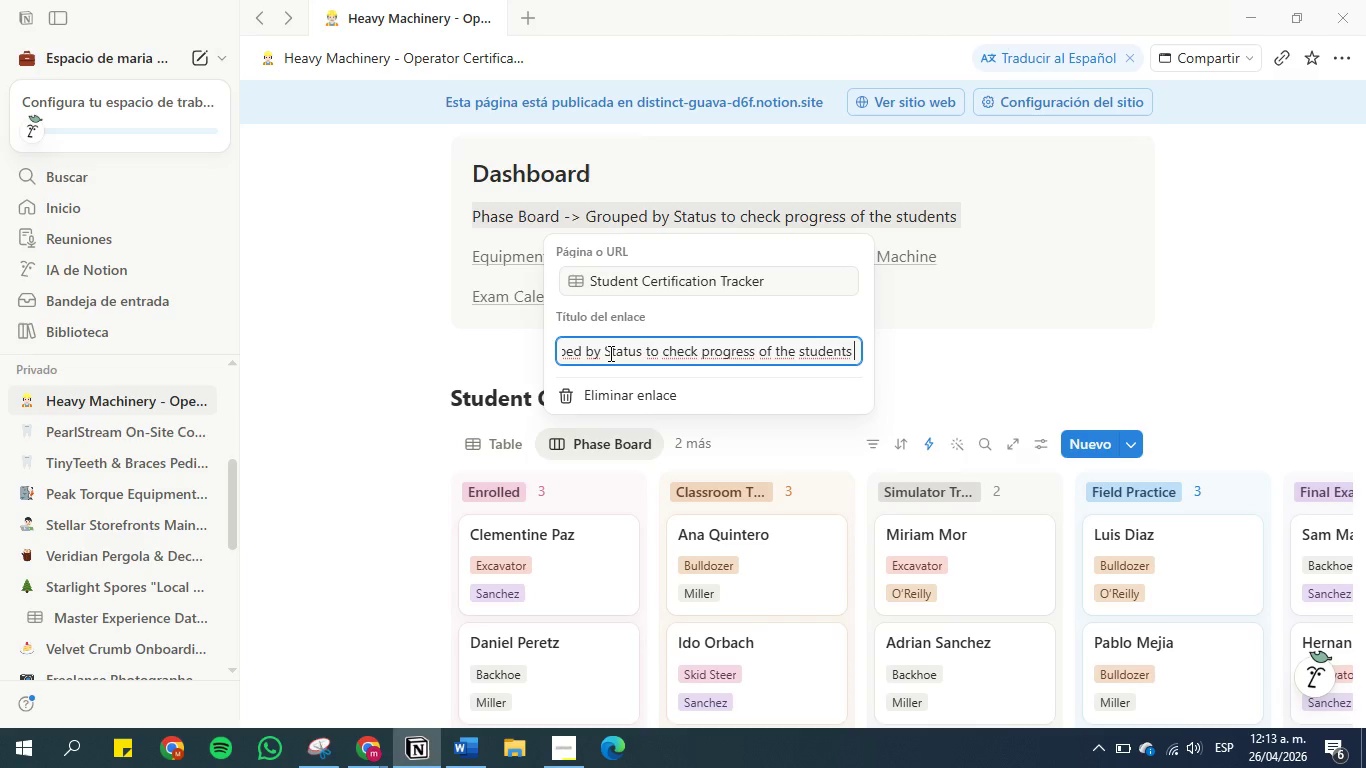 
left_click([584, 351])
 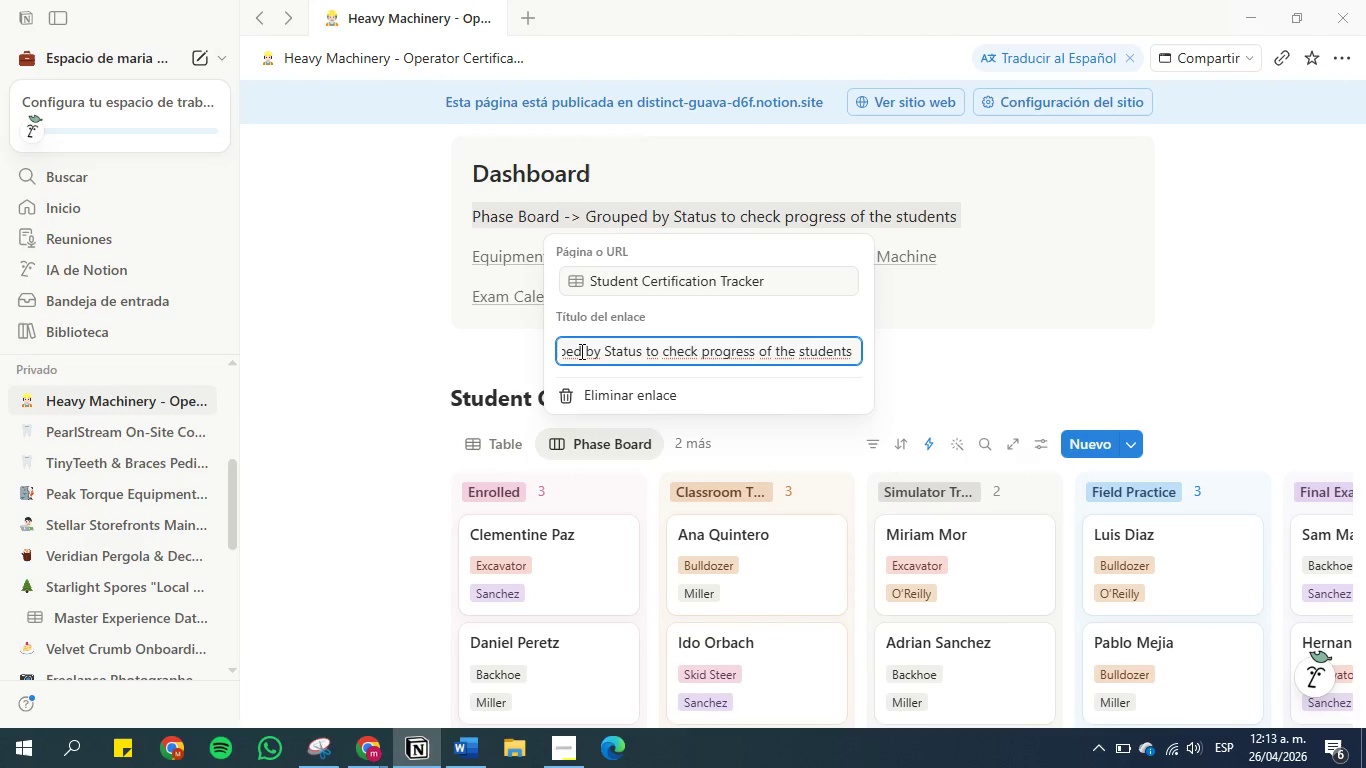 
hold_key(key=ArrowLeft, duration=0.67)
 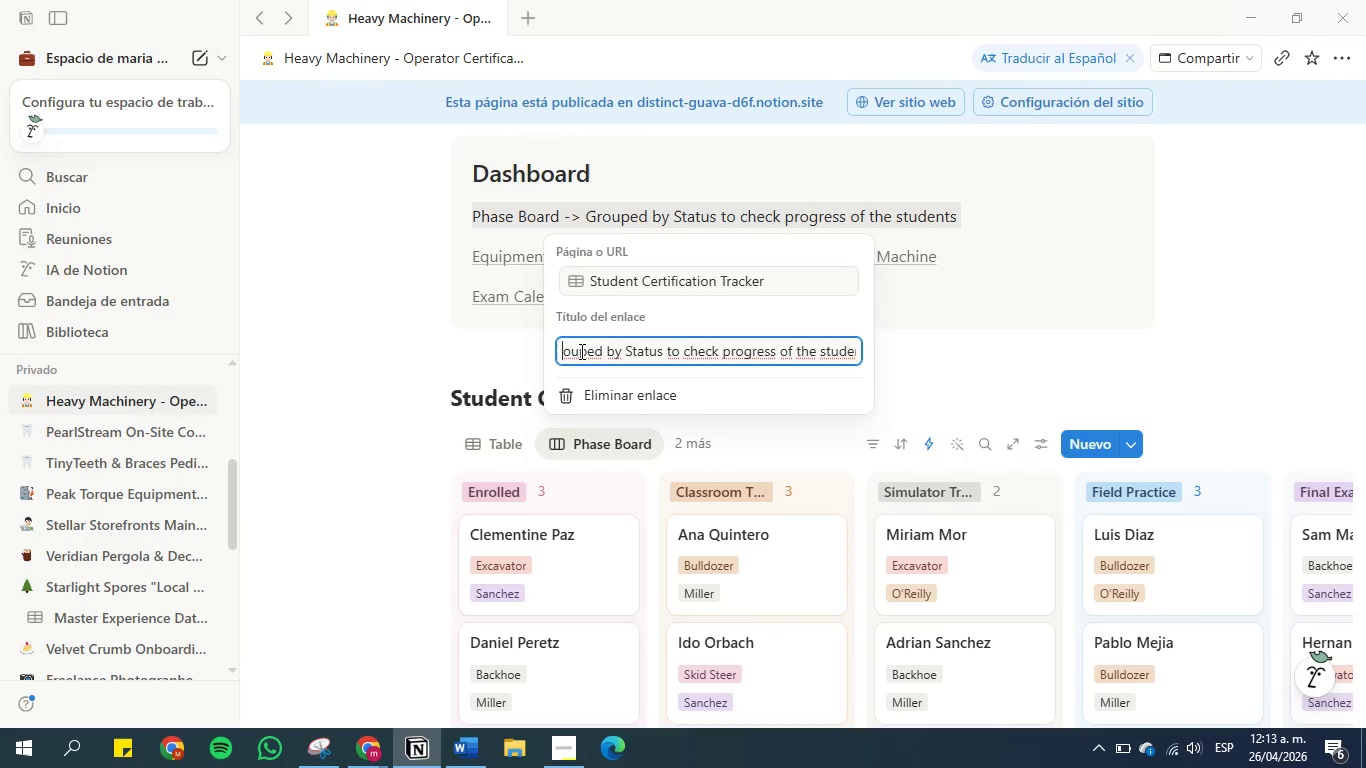 
key(ArrowLeft)
 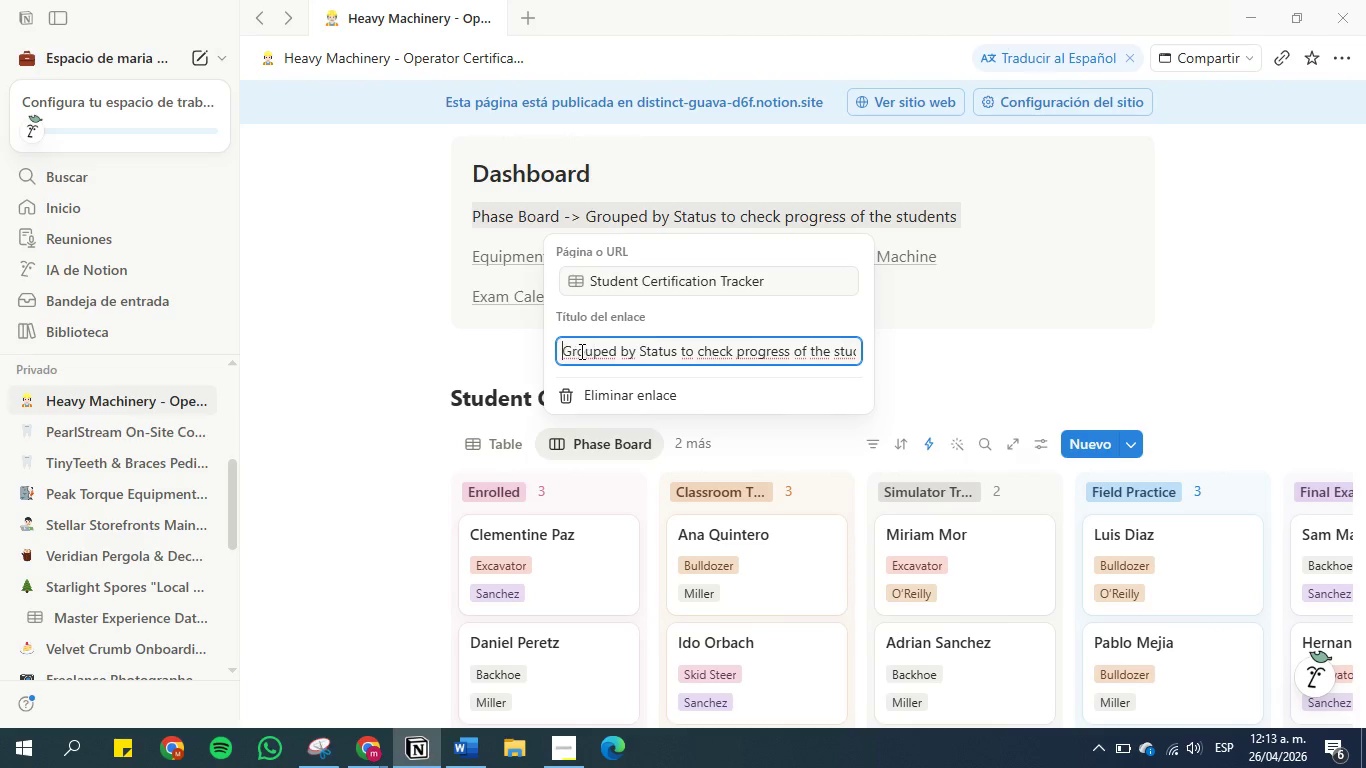 
key(ArrowLeft)
 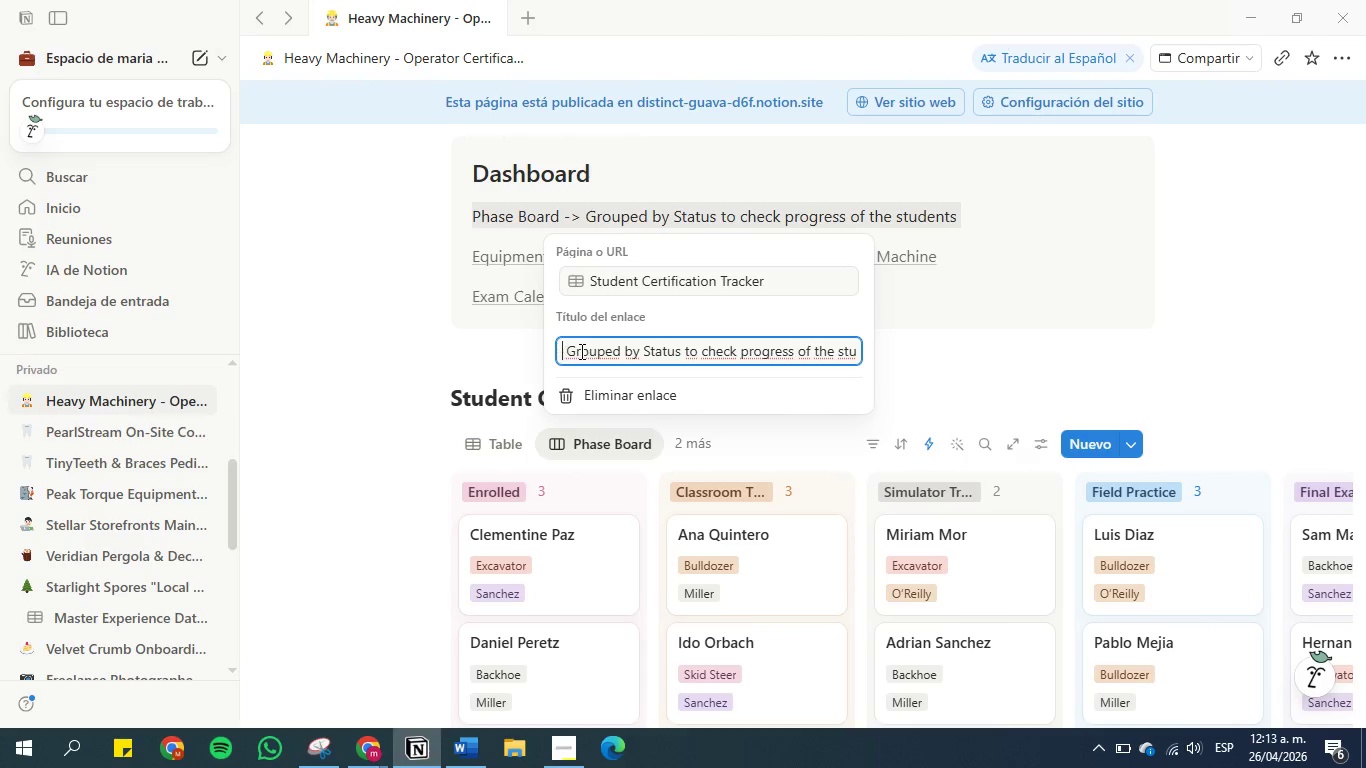 
key(ArrowLeft)
 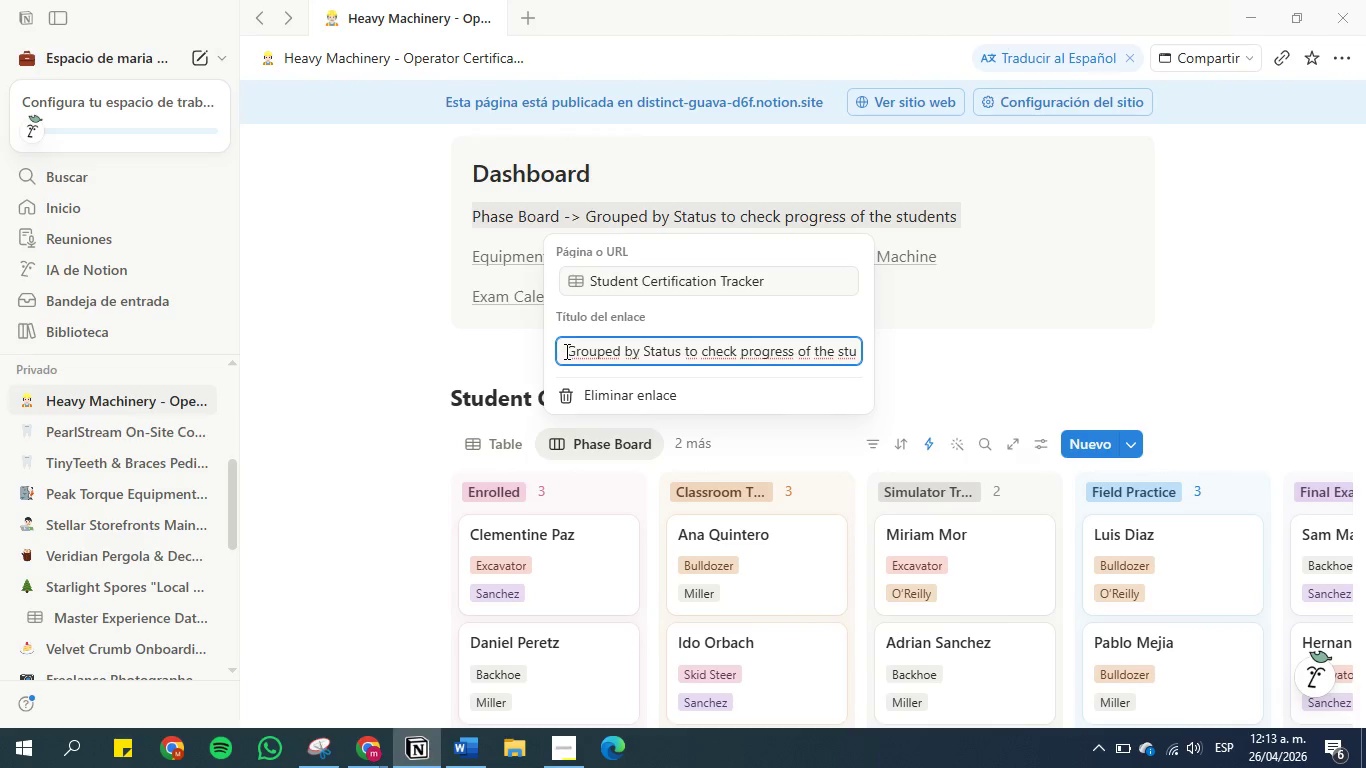 
left_click([641, 201])
 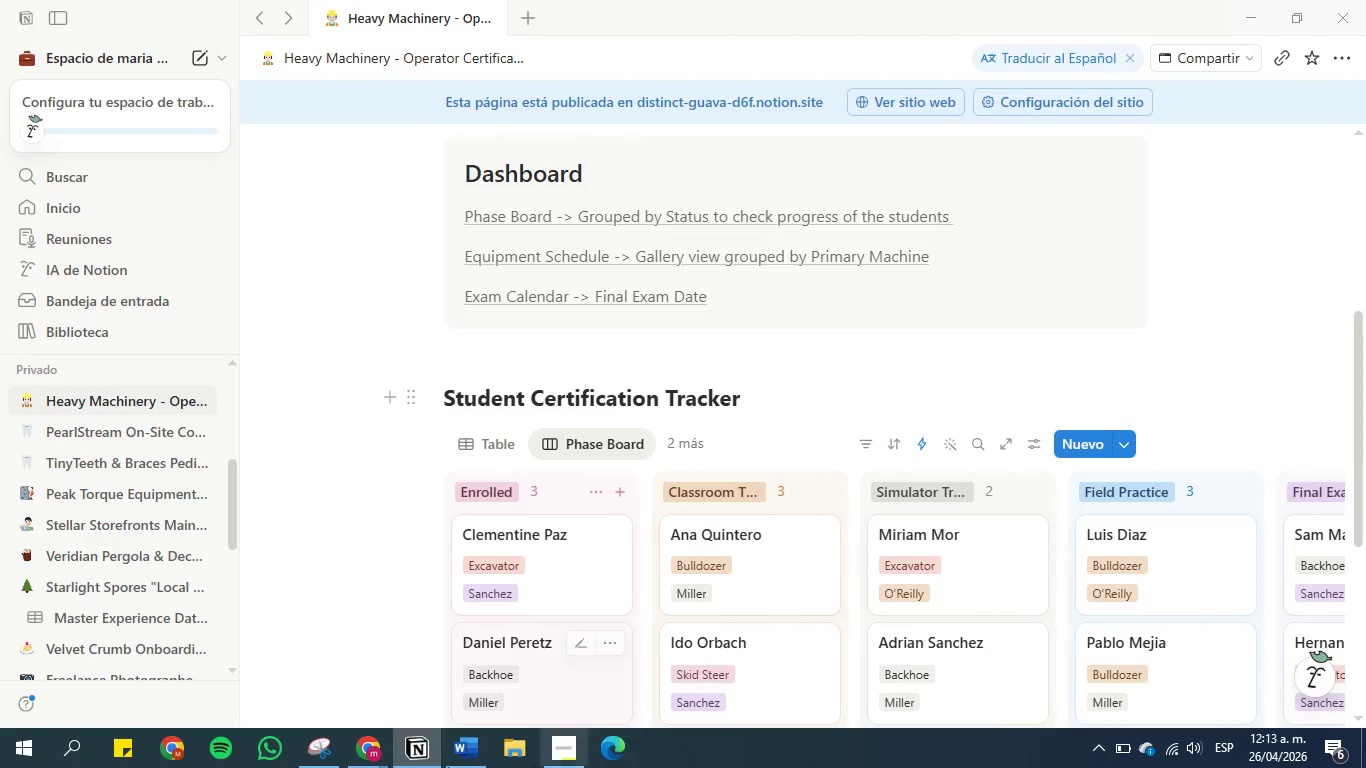 
left_click([373, 744])
 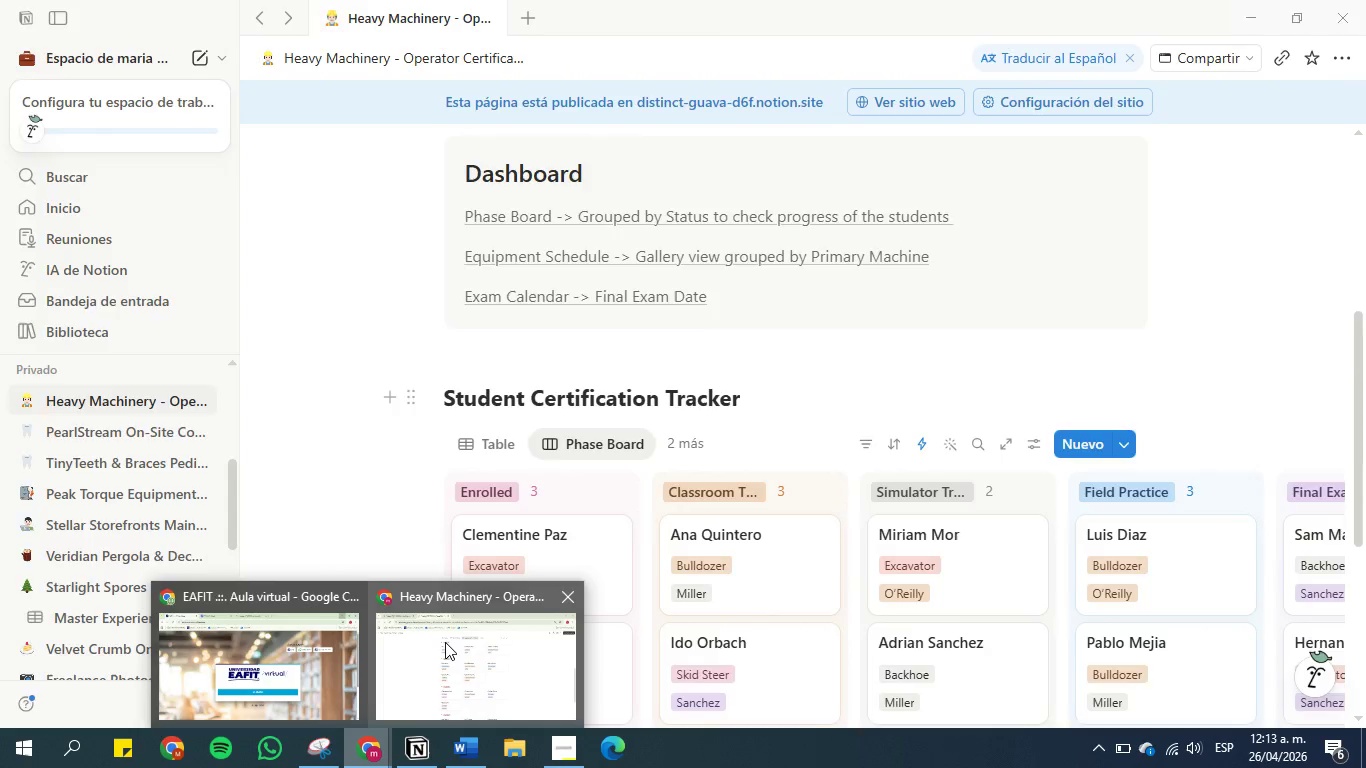 
left_click([446, 642])
 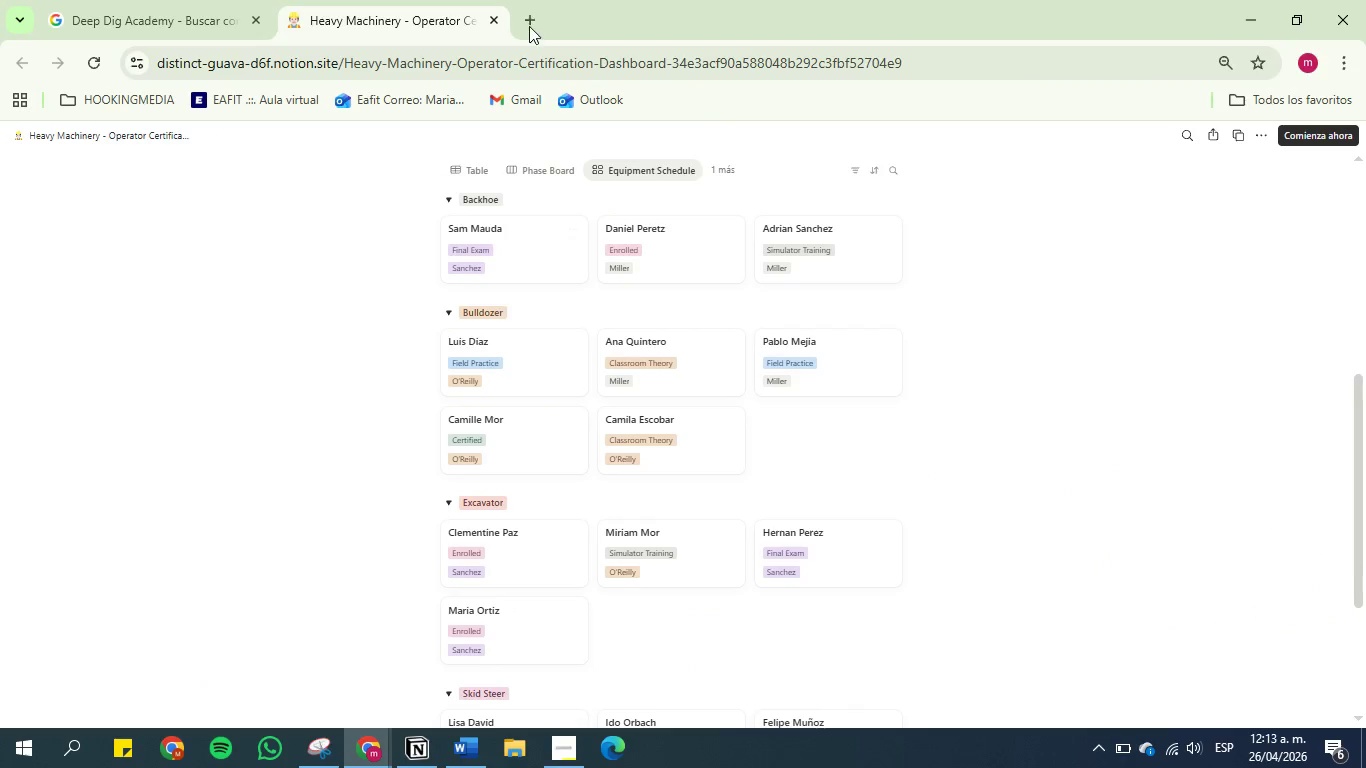 
left_click([528, 26])
 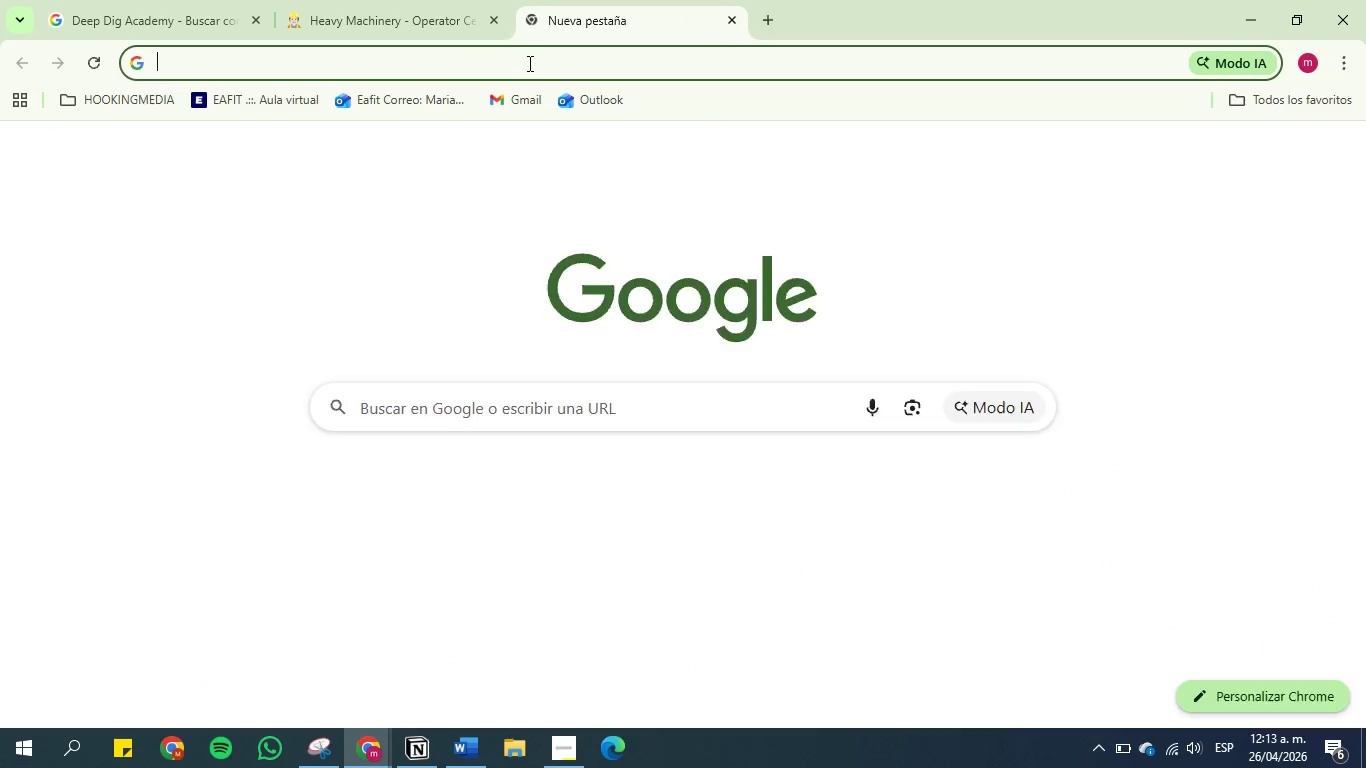 
left_click([528, 63])
 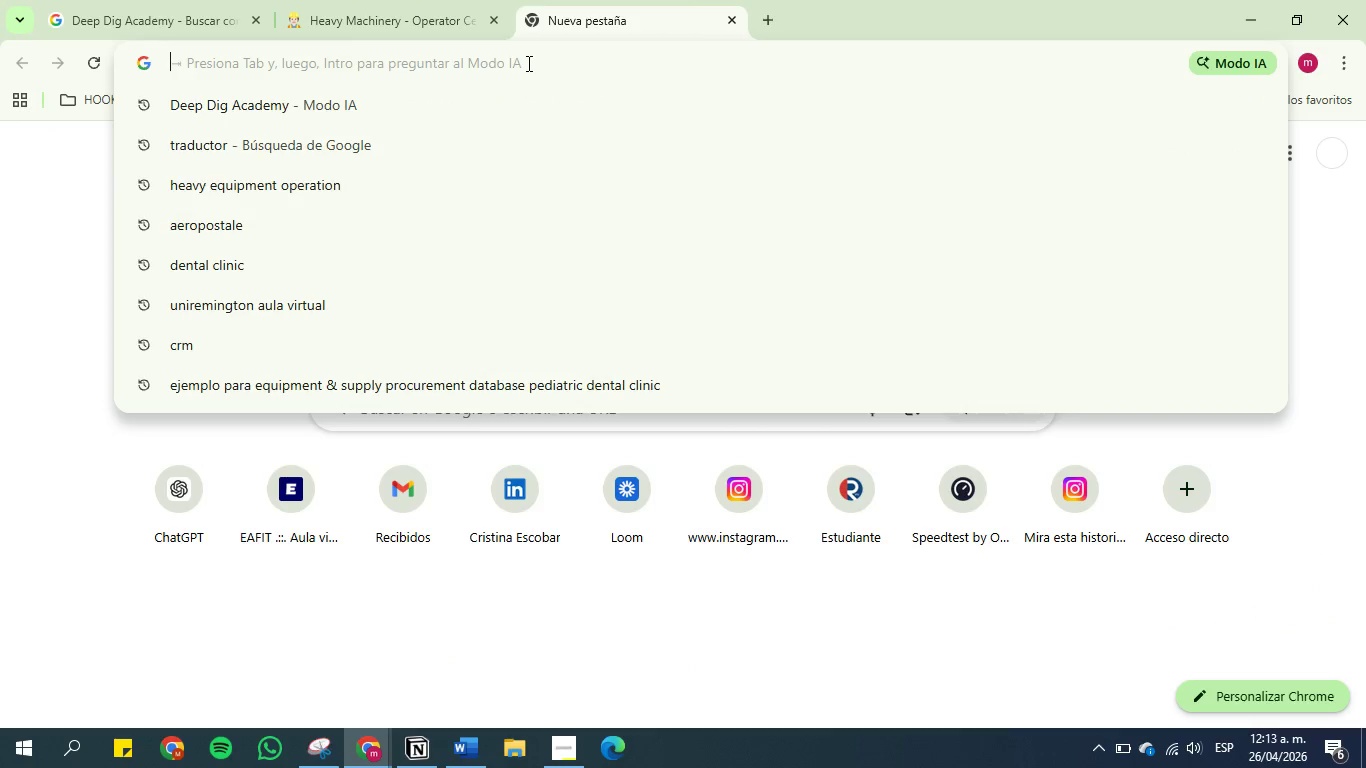 
type(flecha a la derecha)
 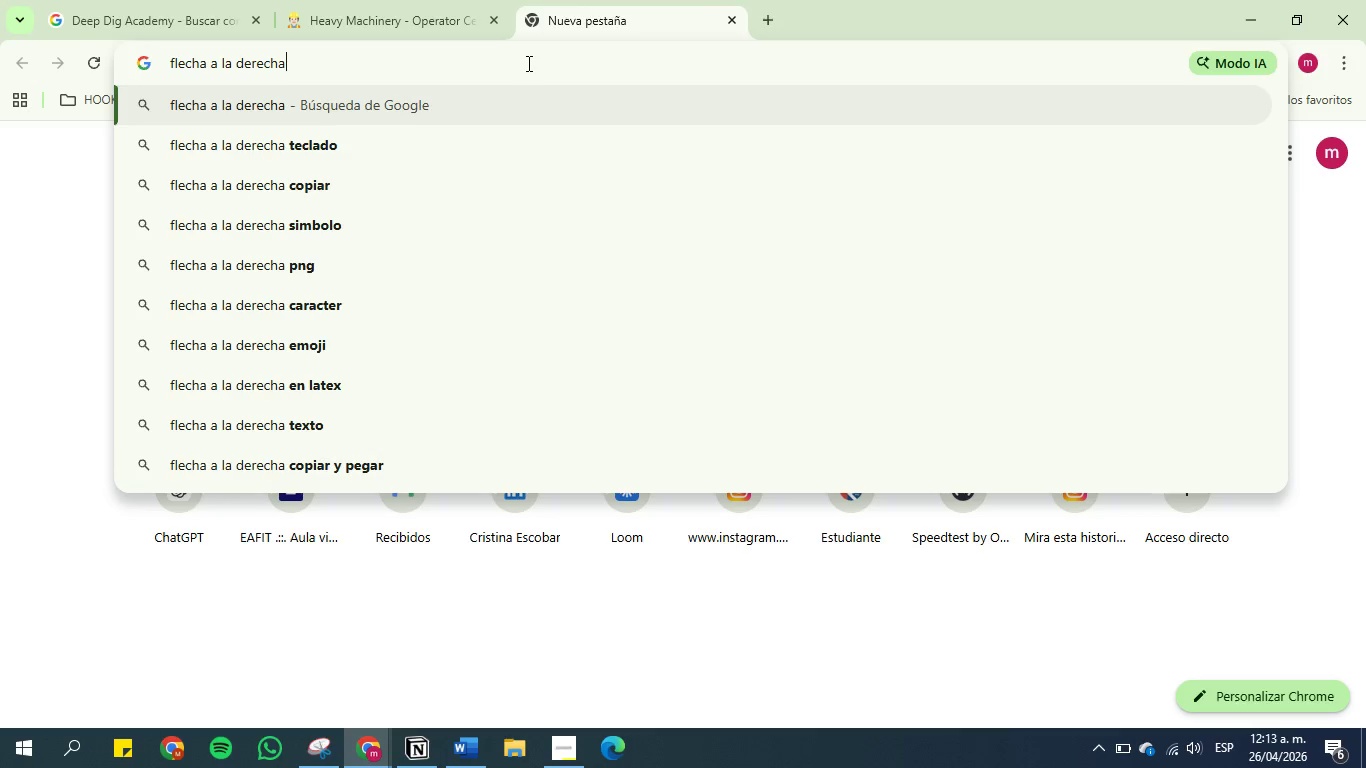 
key(Enter)
 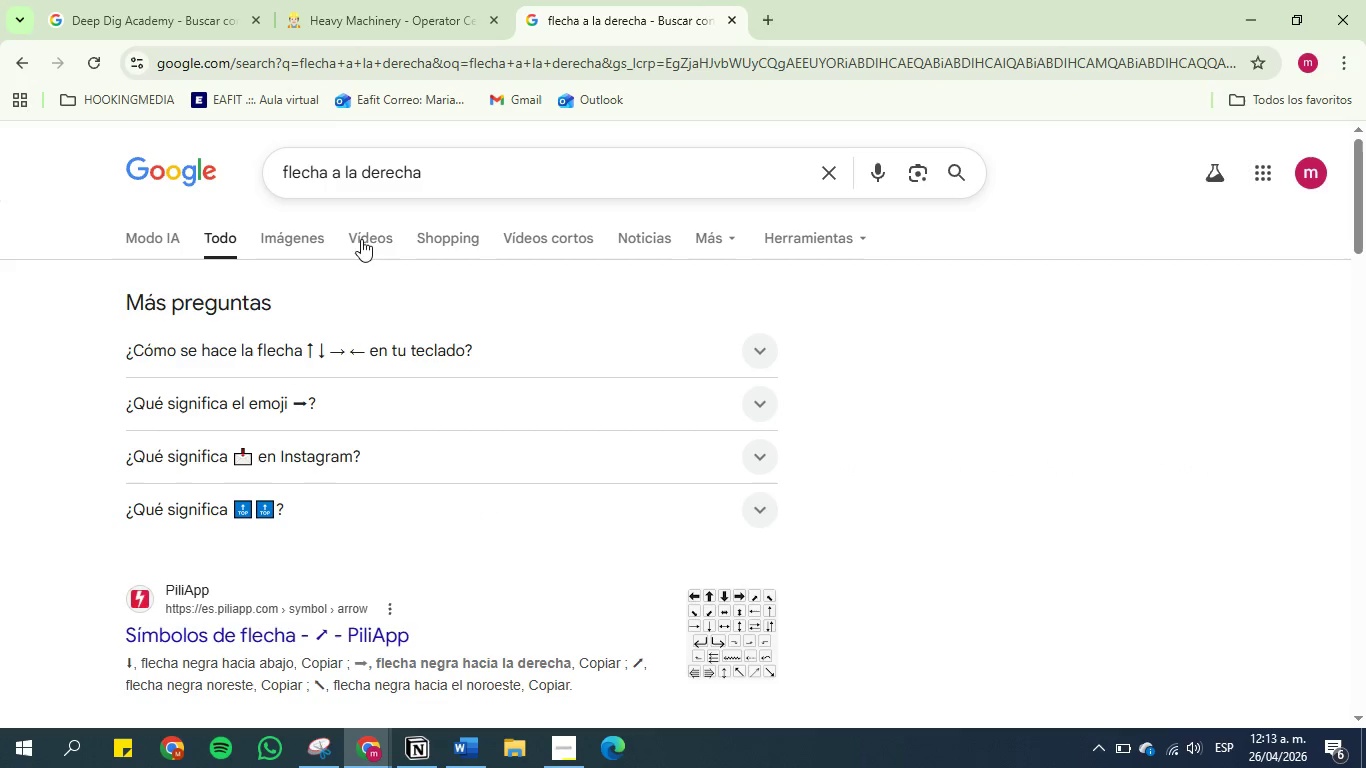 
left_click_drag(start_coordinate=[345, 351], to_coordinate=[332, 351])
 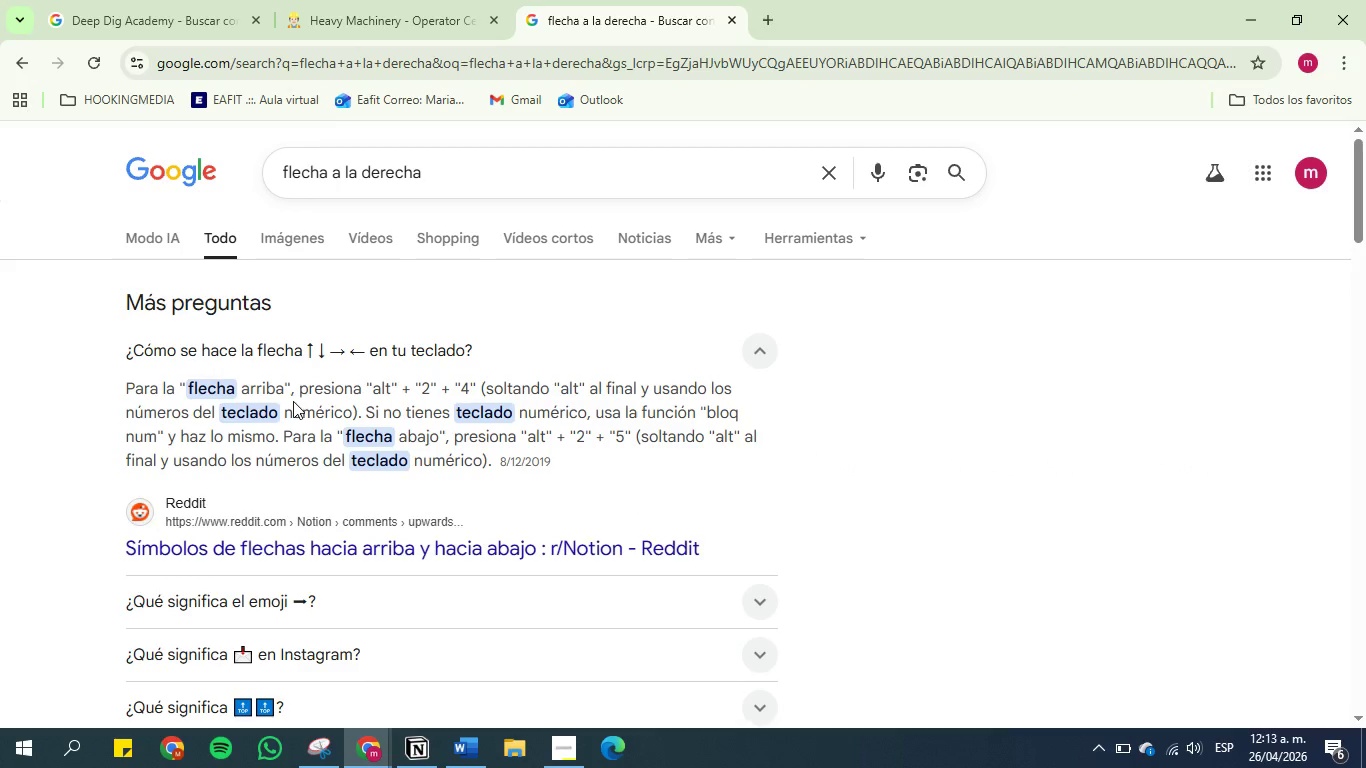 
scroll: coordinate [355, 415], scroll_direction: down, amount: 5.0
 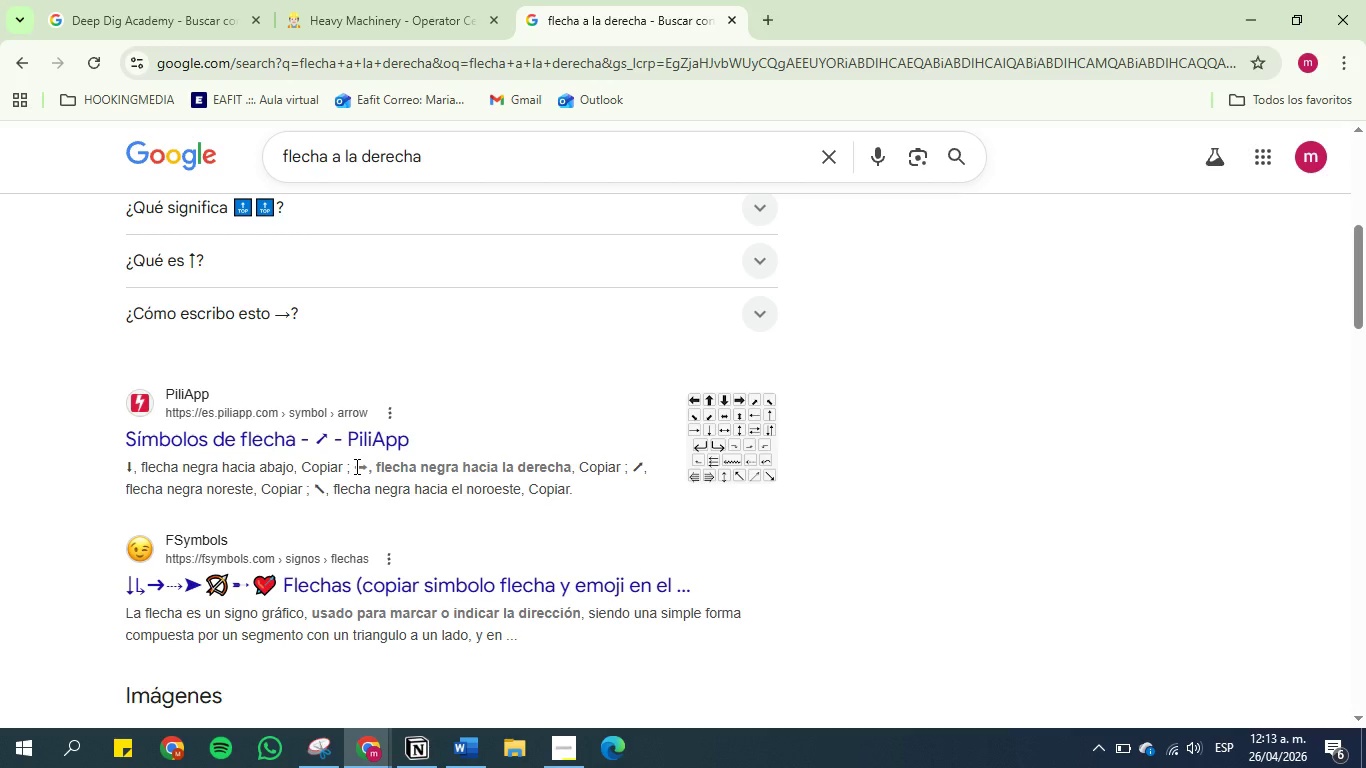 
left_click_drag(start_coordinate=[355, 466], to_coordinate=[365, 466])
 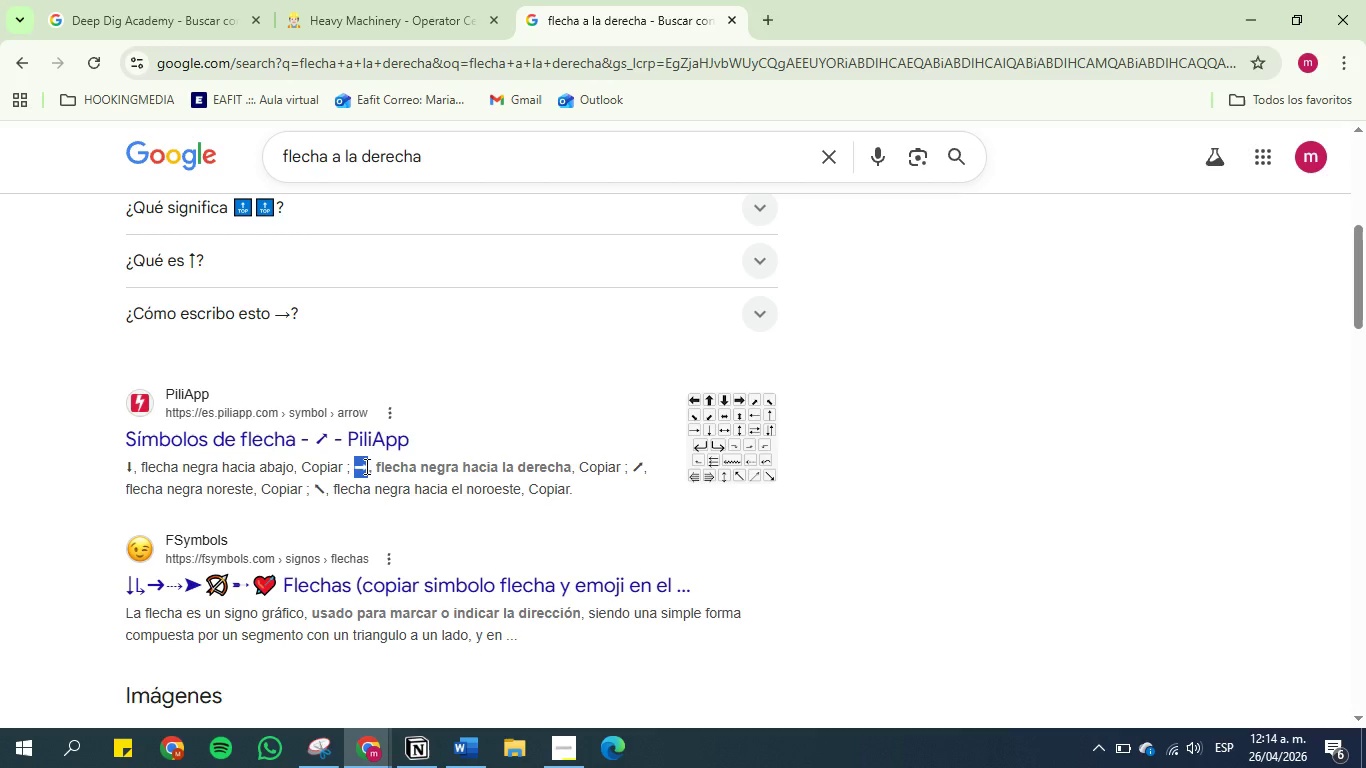 
key(Control+Z)
 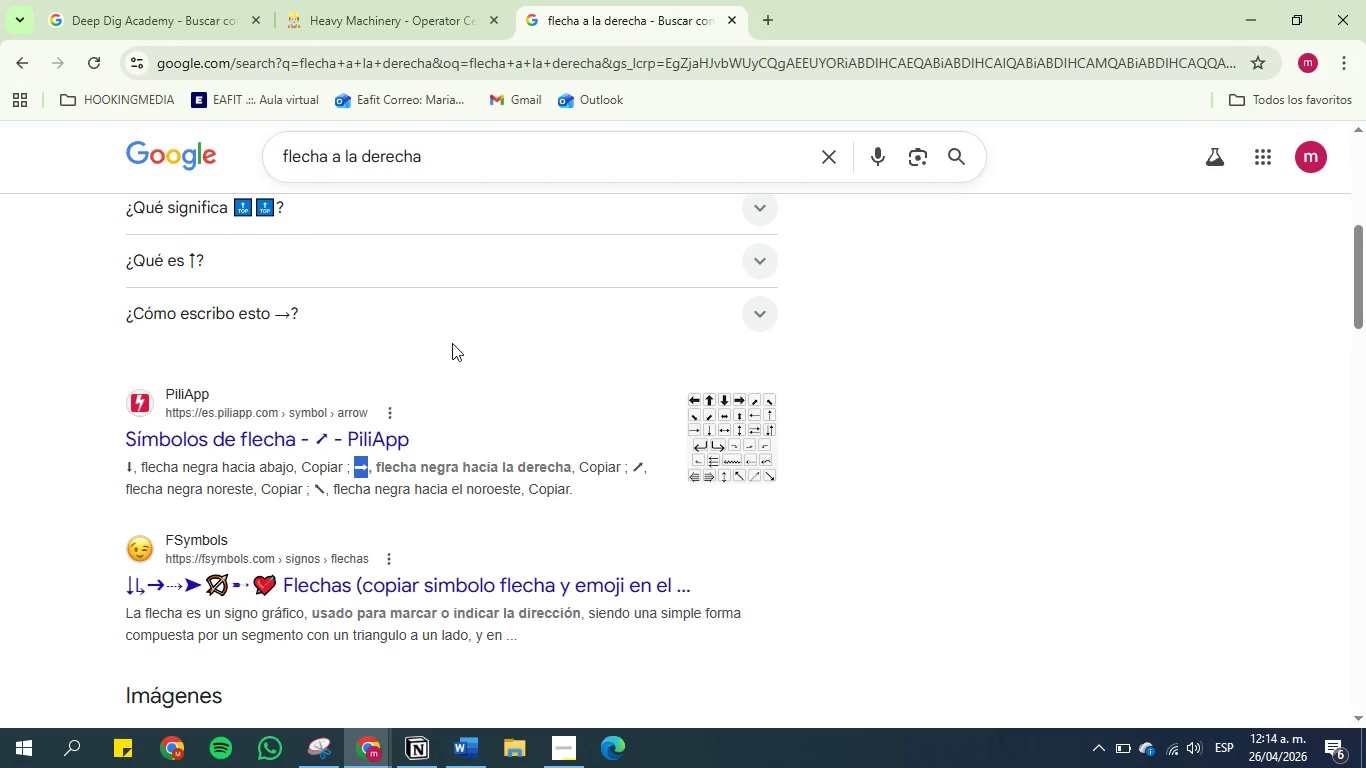 
key(Control+C)
 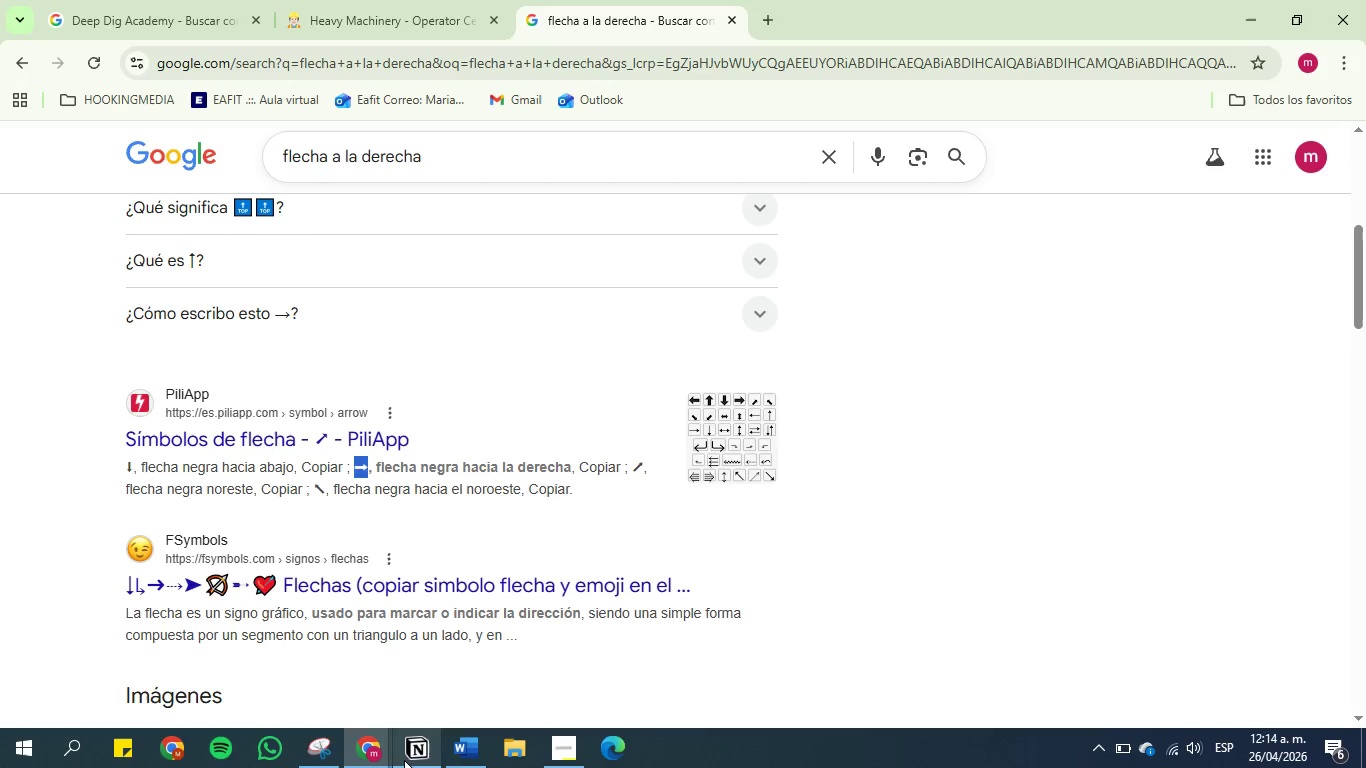 
left_click([404, 760])
 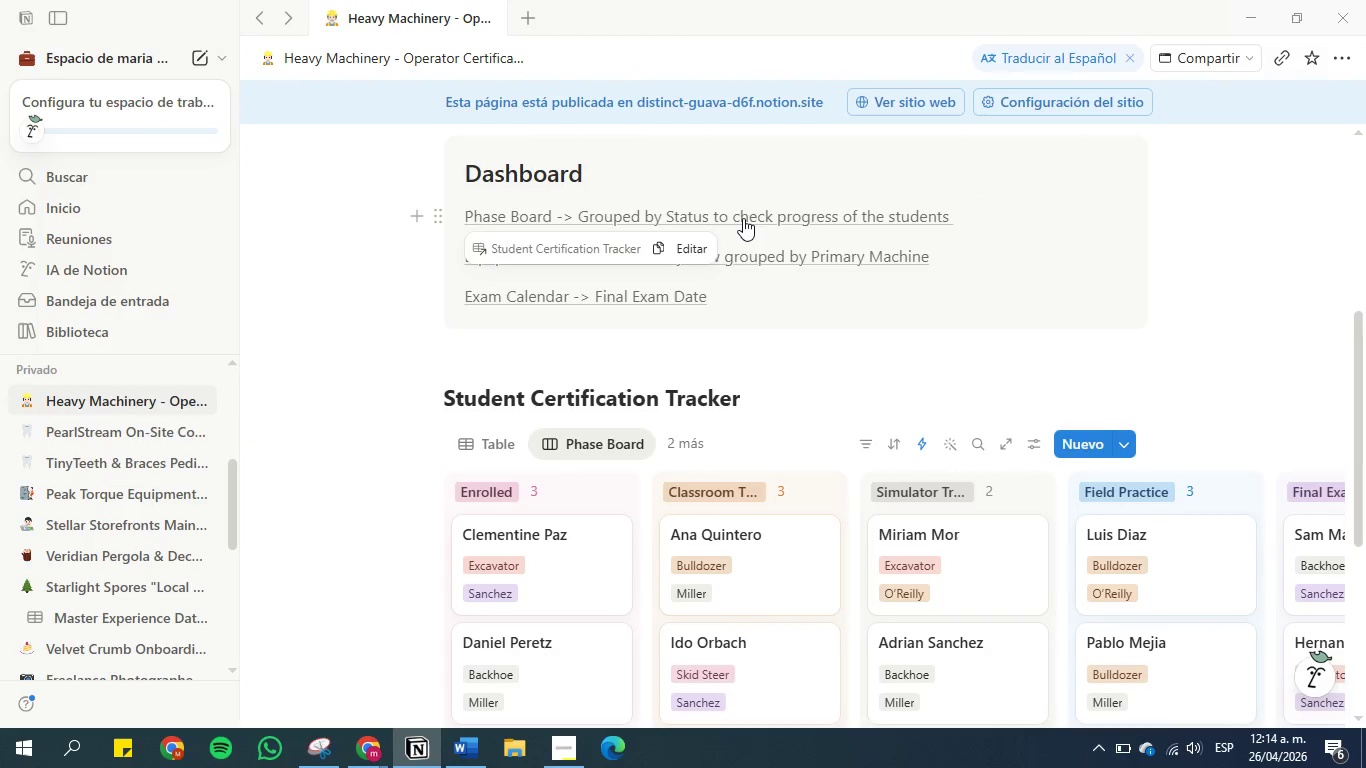 
left_click([700, 244])
 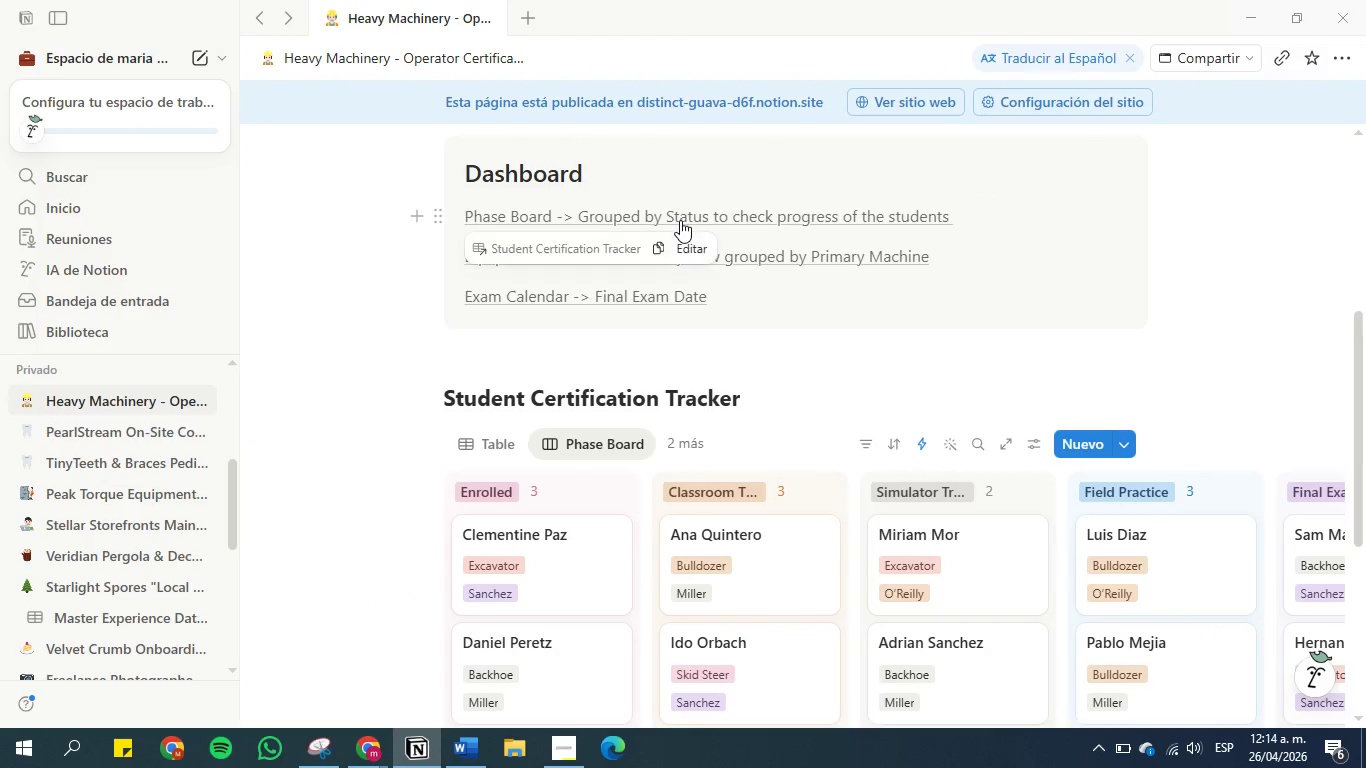 
left_click([682, 256])
 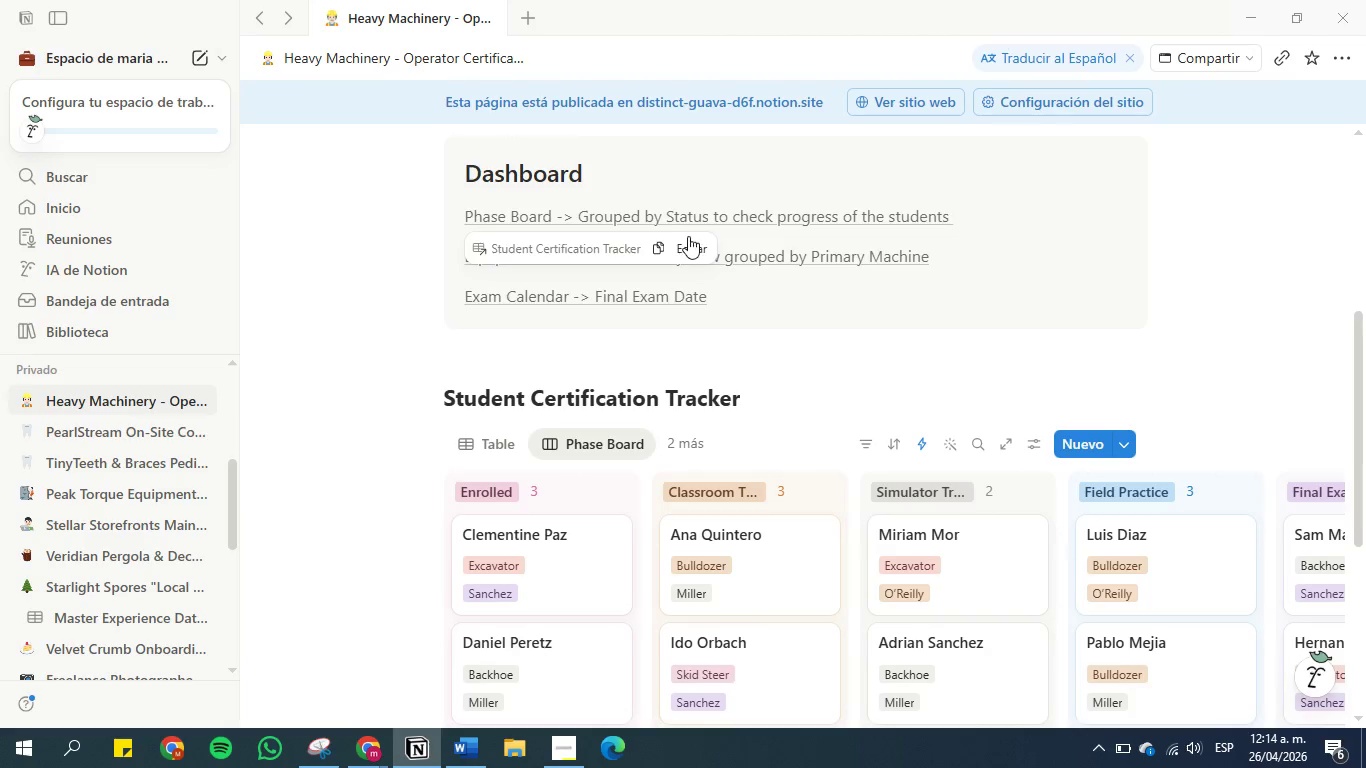 
left_click([692, 247])
 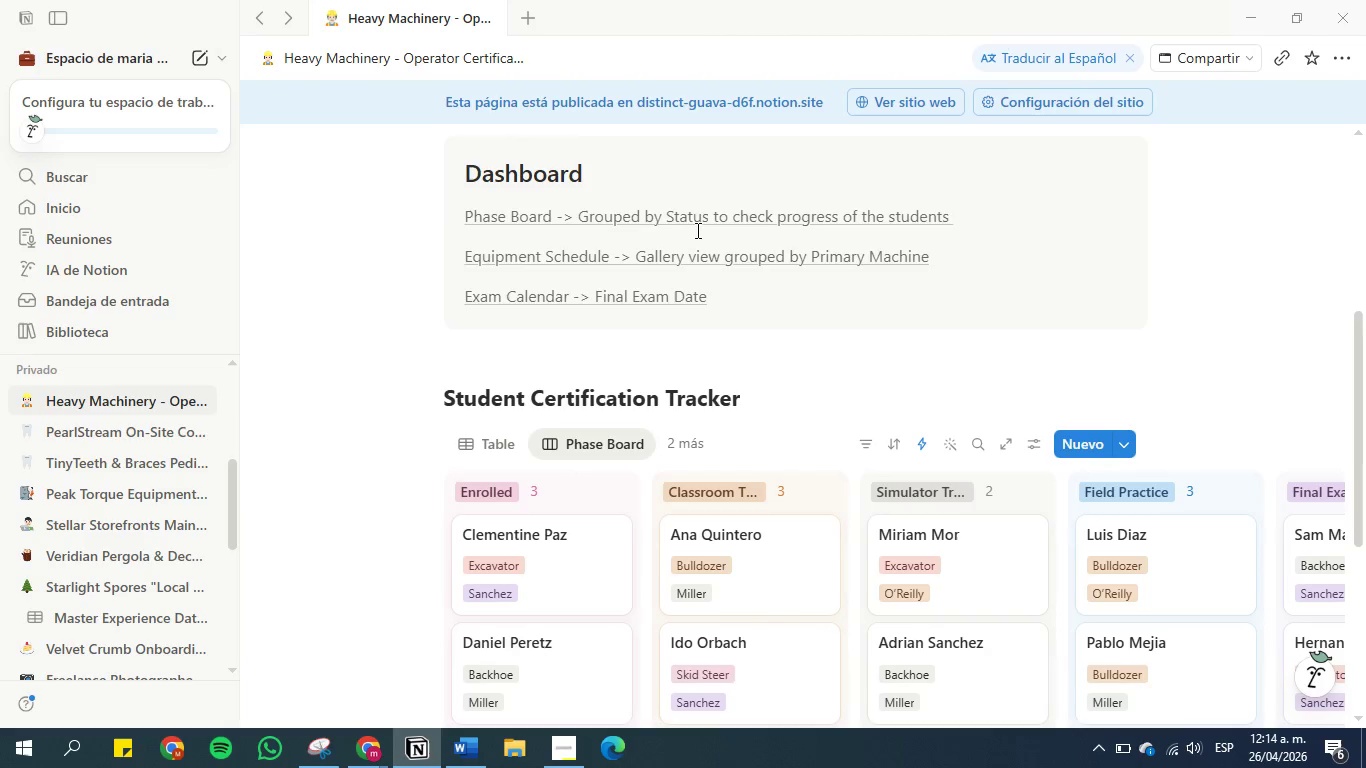 
mouse_move([695, 243])
 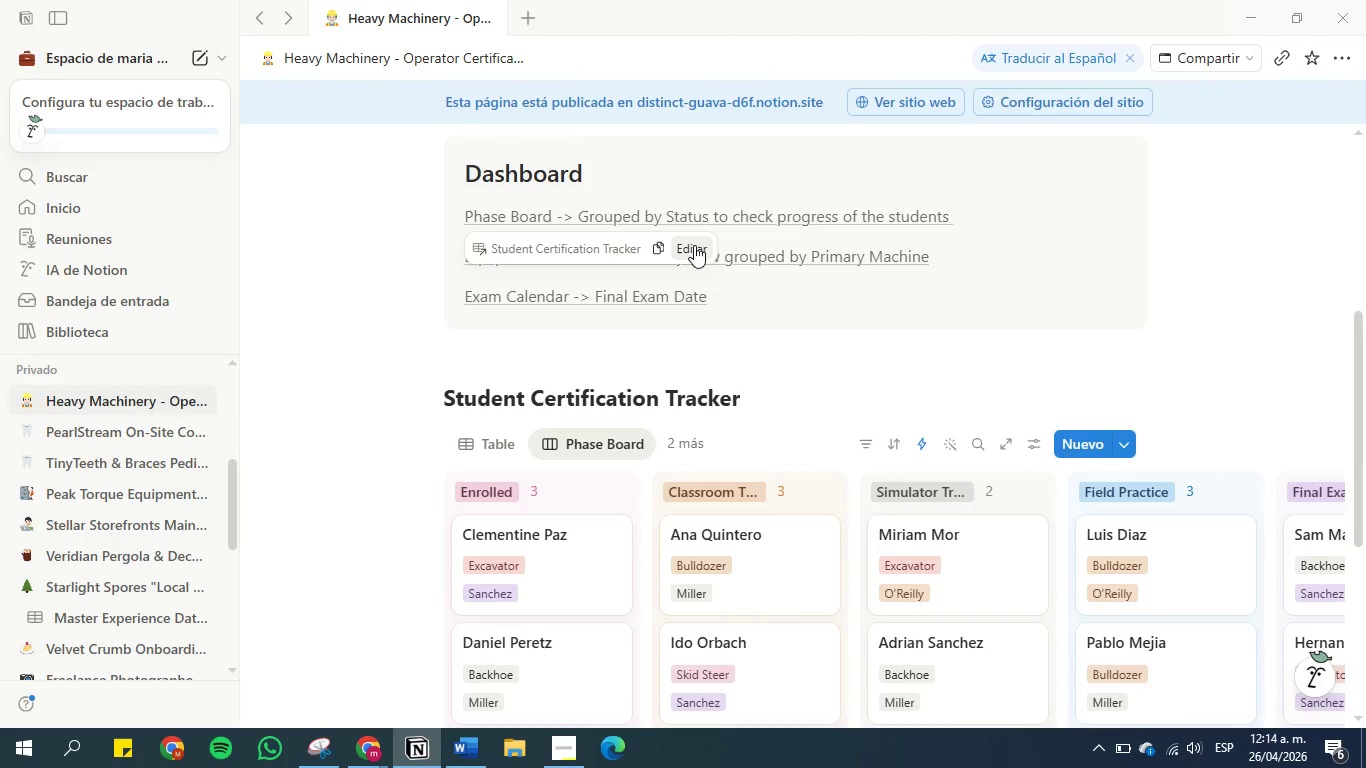 
left_click([694, 245])
 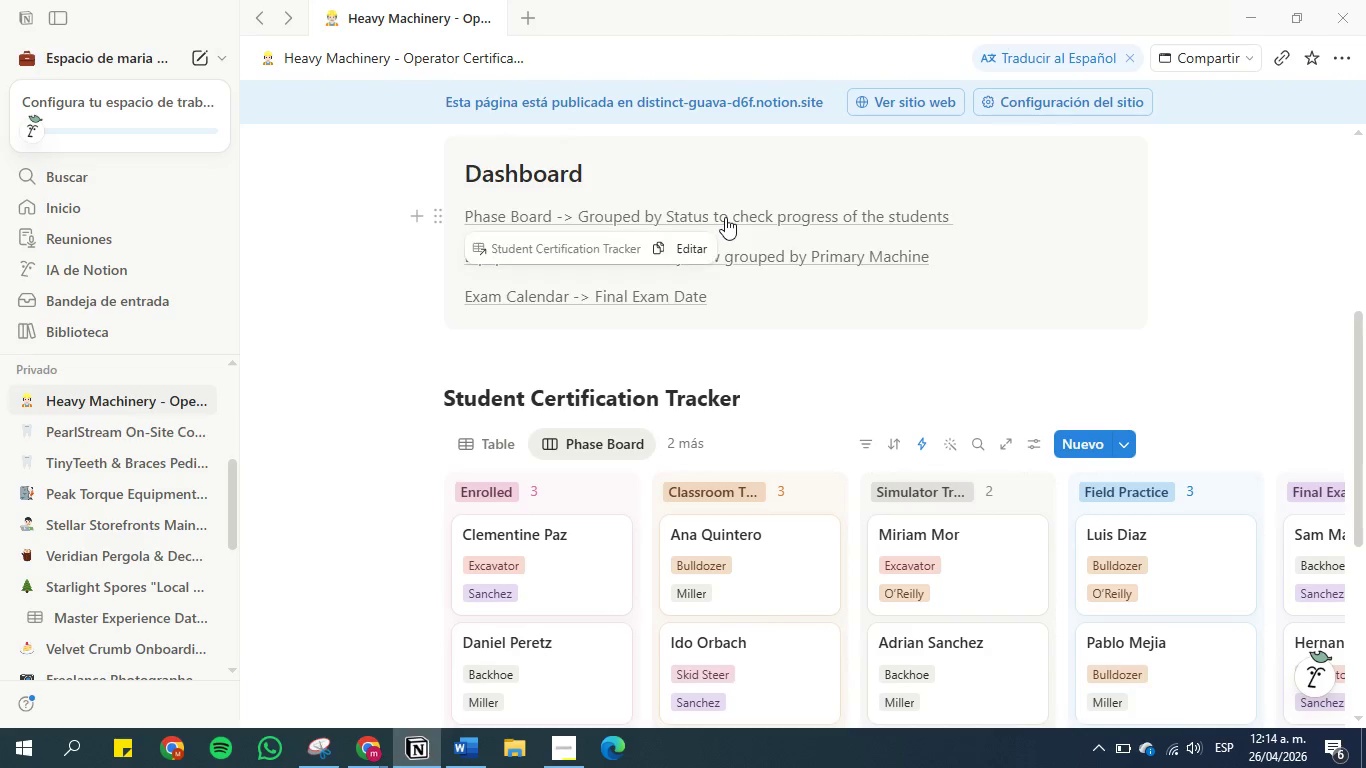 
left_click([725, 217])
 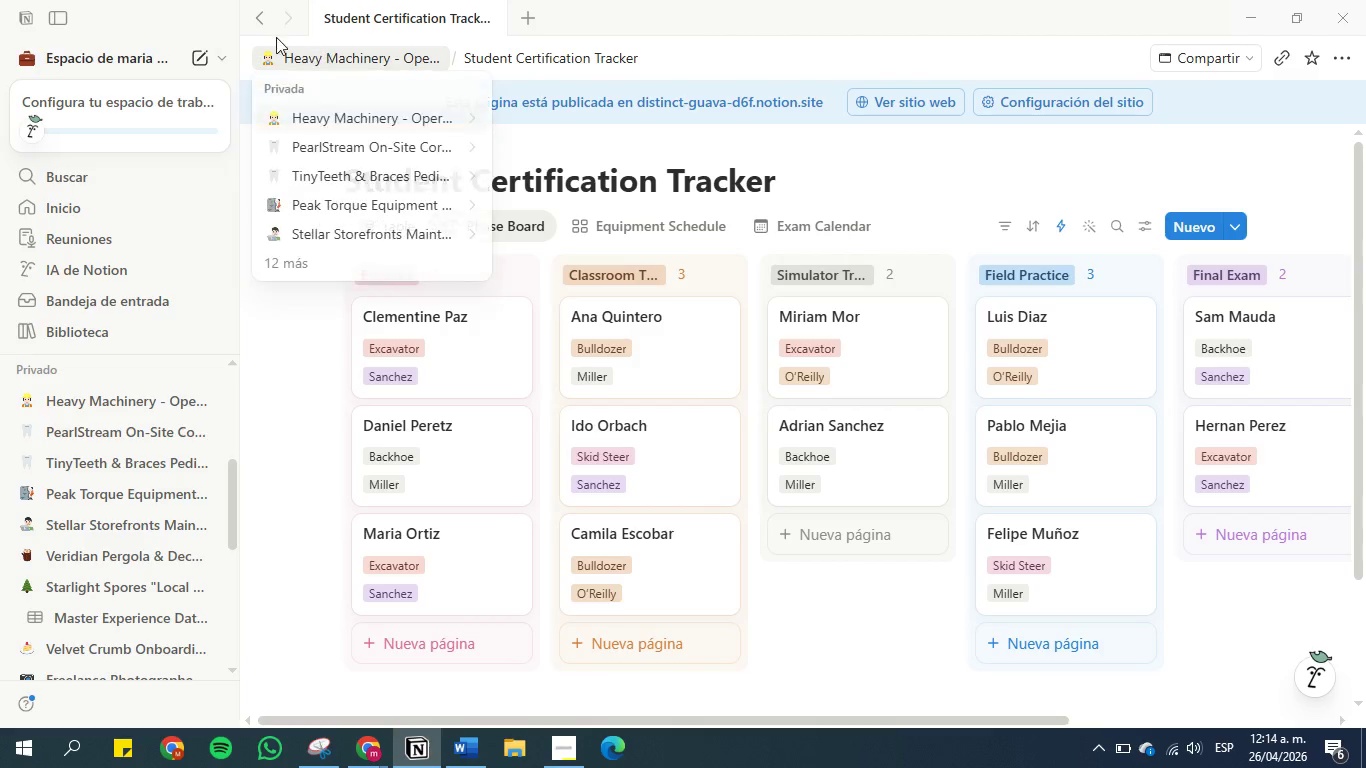 
left_click([254, 18])
 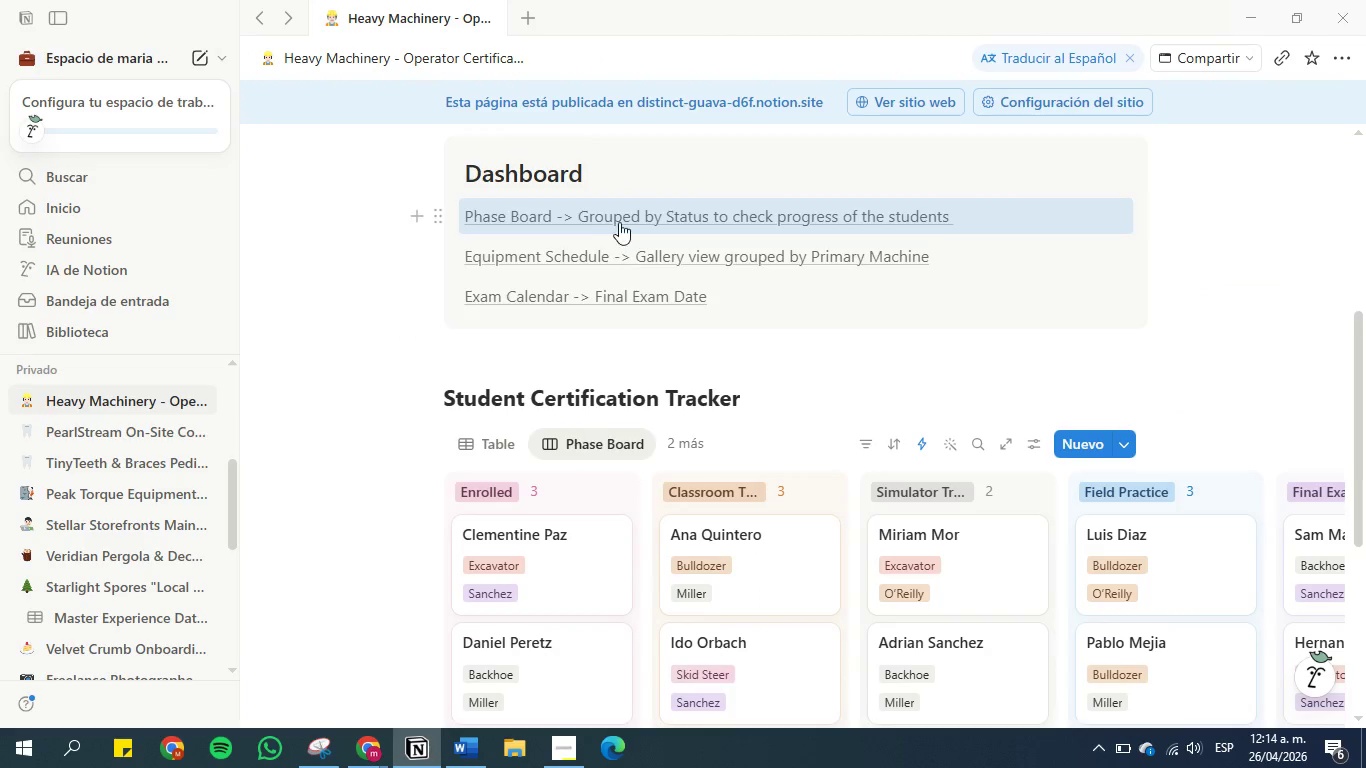 
left_click([574, 213])
 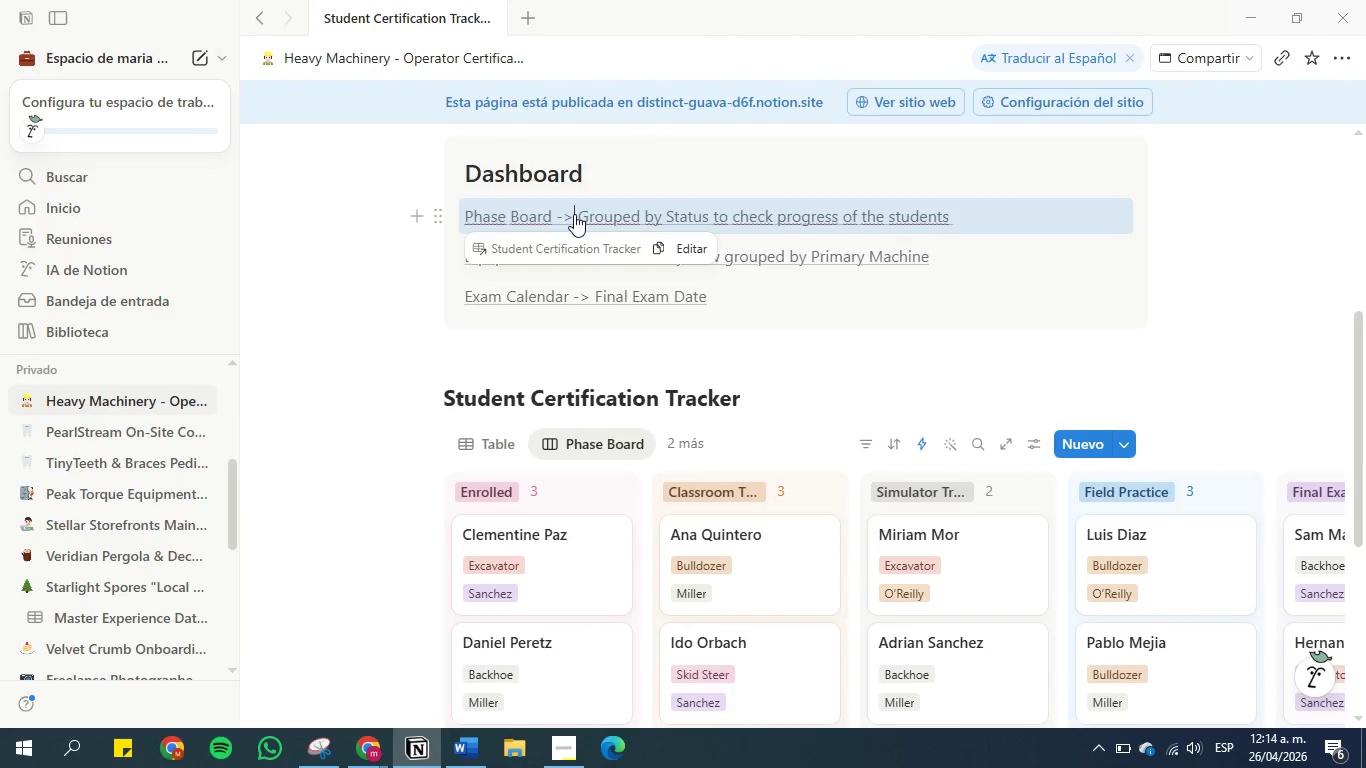 
mouse_move([550, 207])
 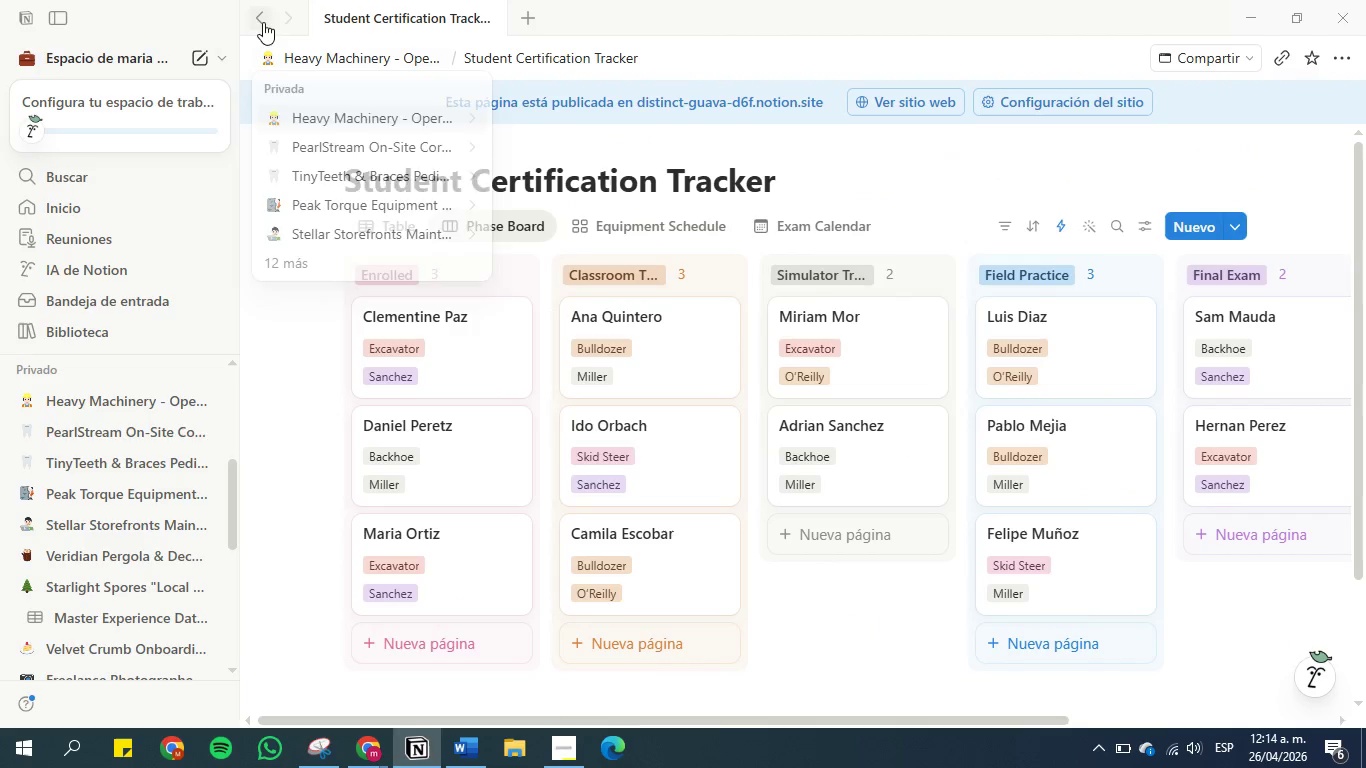 
left_click([259, 12])
 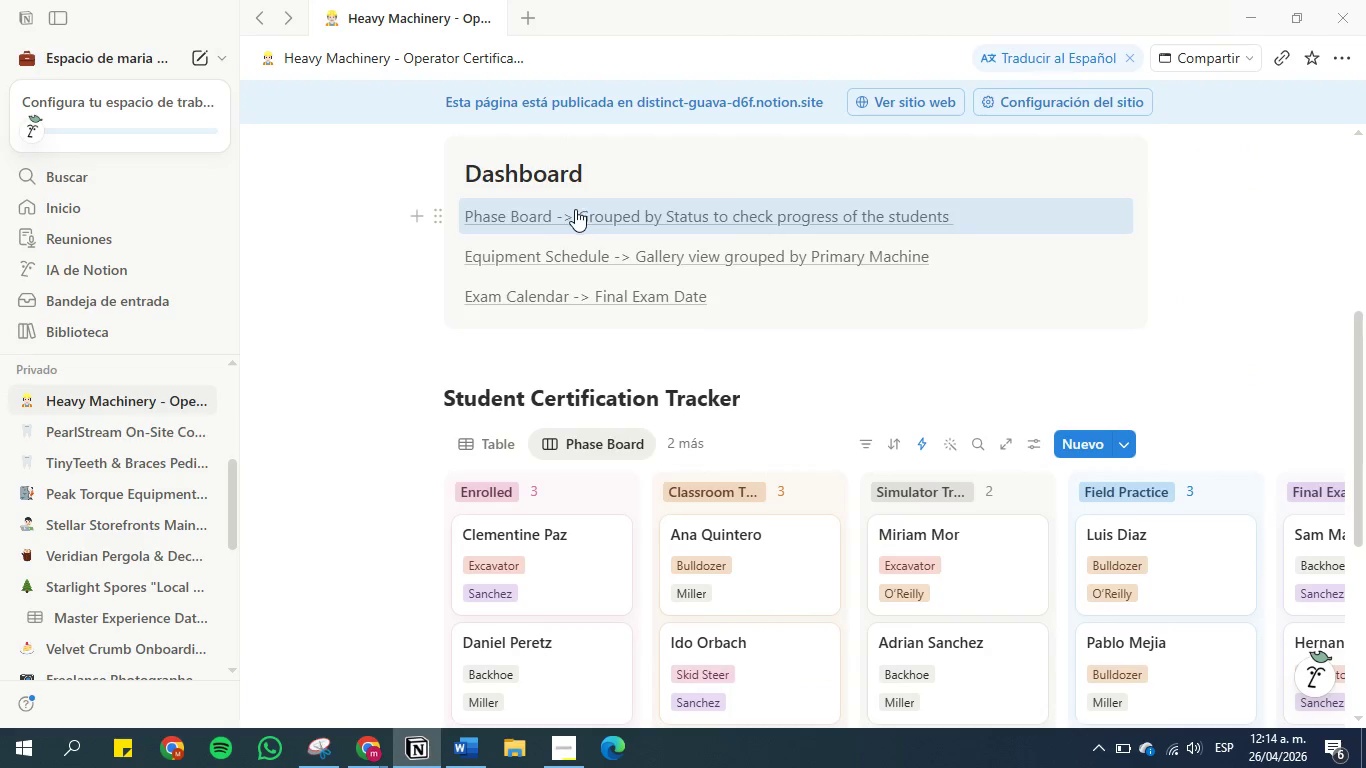 
left_click([575, 222])
 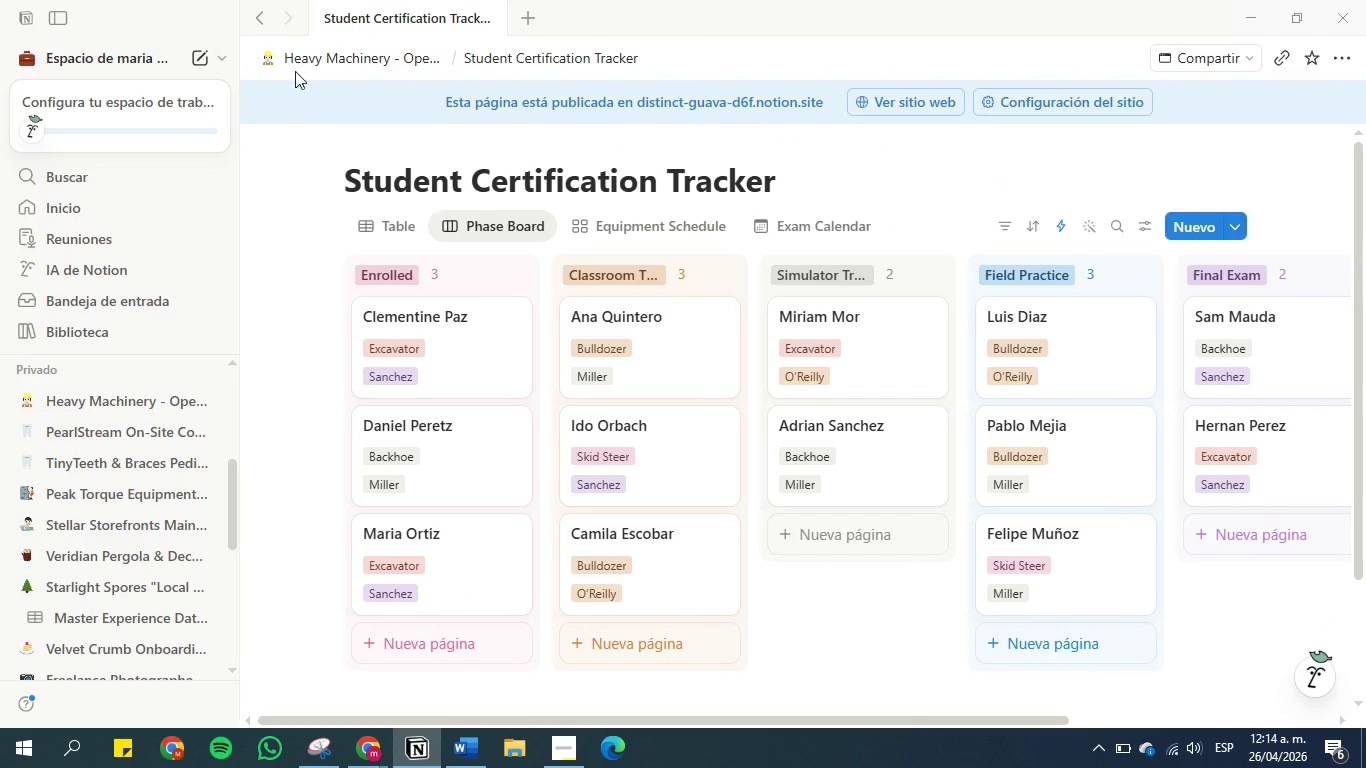 
left_click([263, 23])
 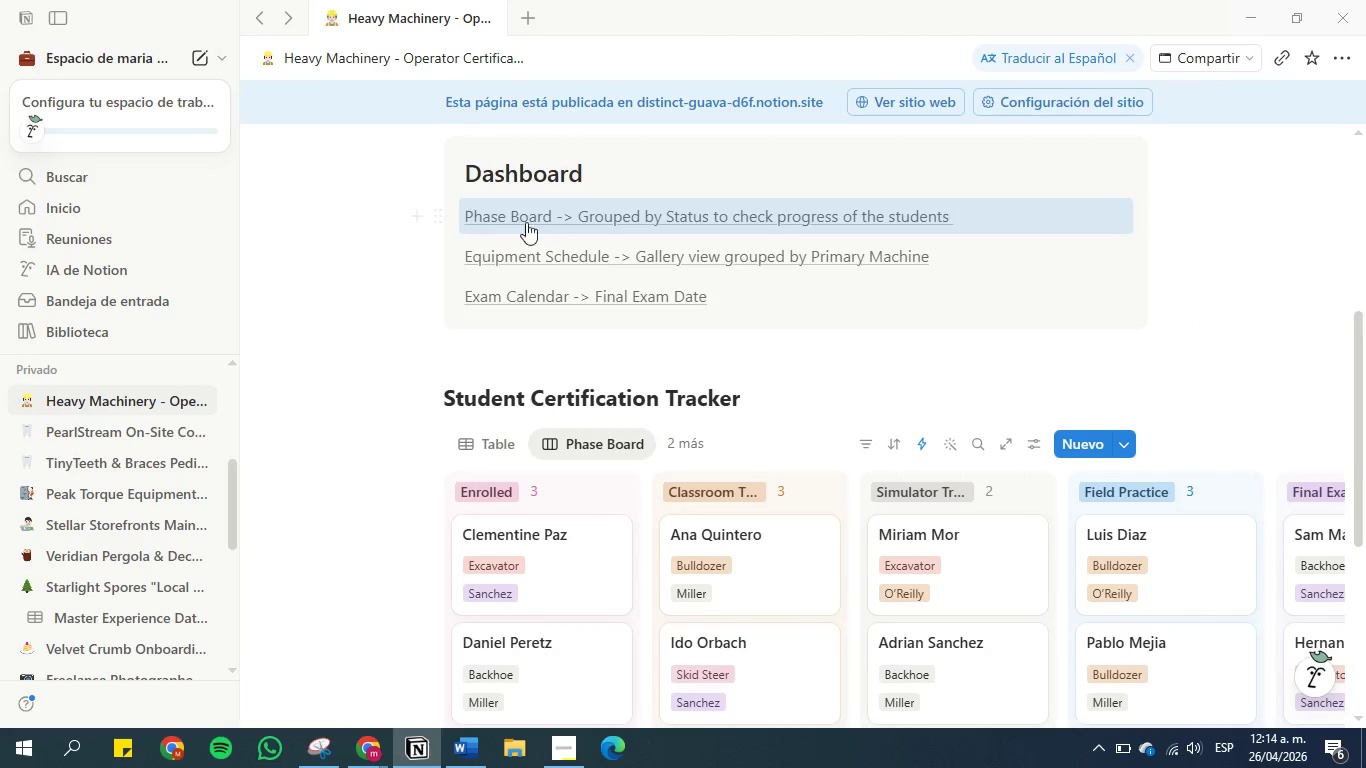 
mouse_move([635, 269])
 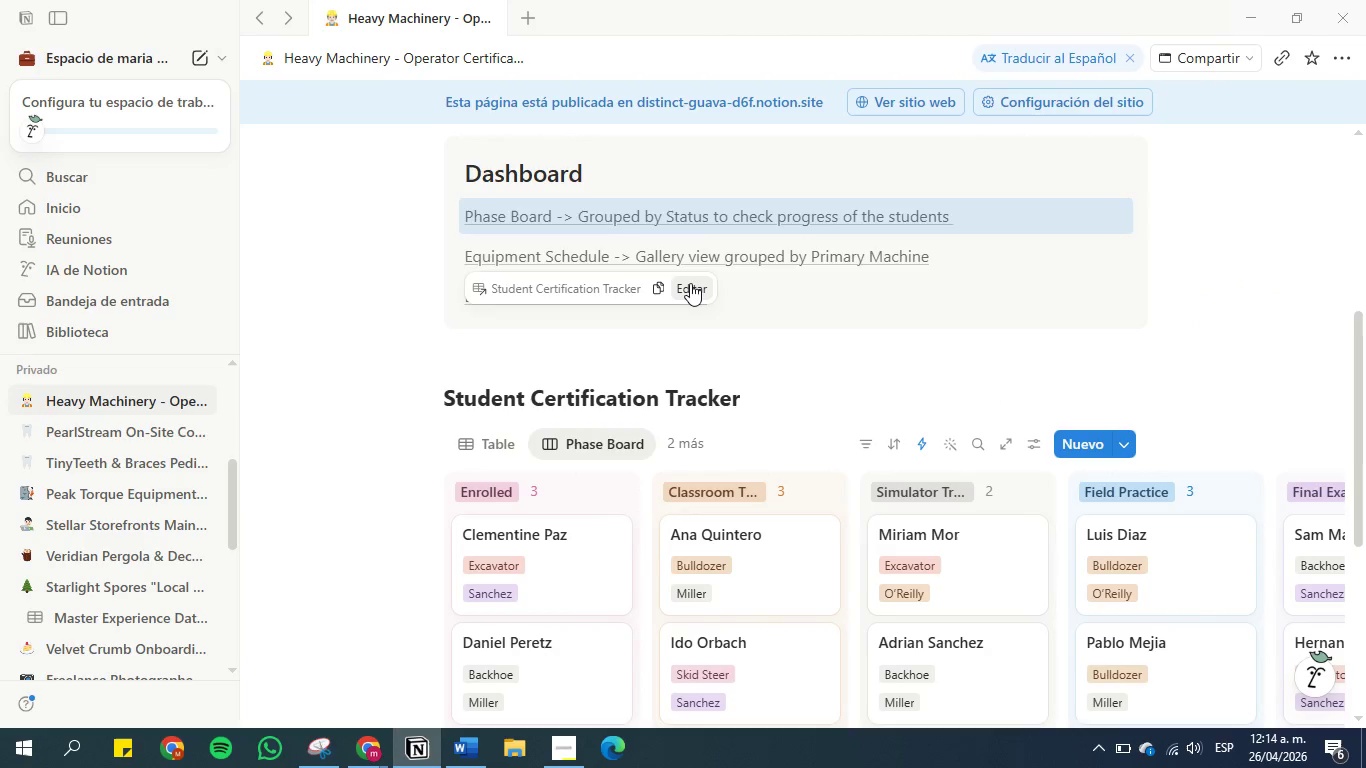 
left_click([690, 283])
 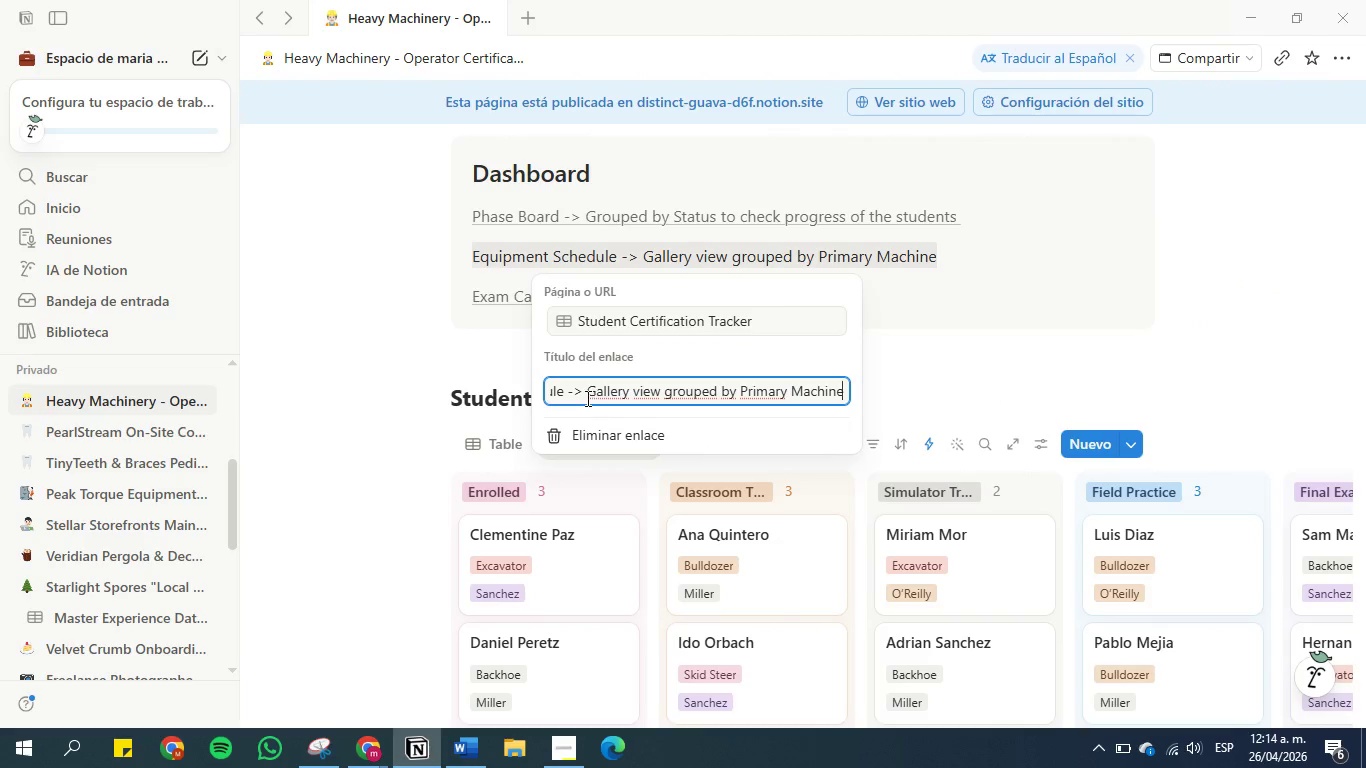 
left_click([585, 397])
 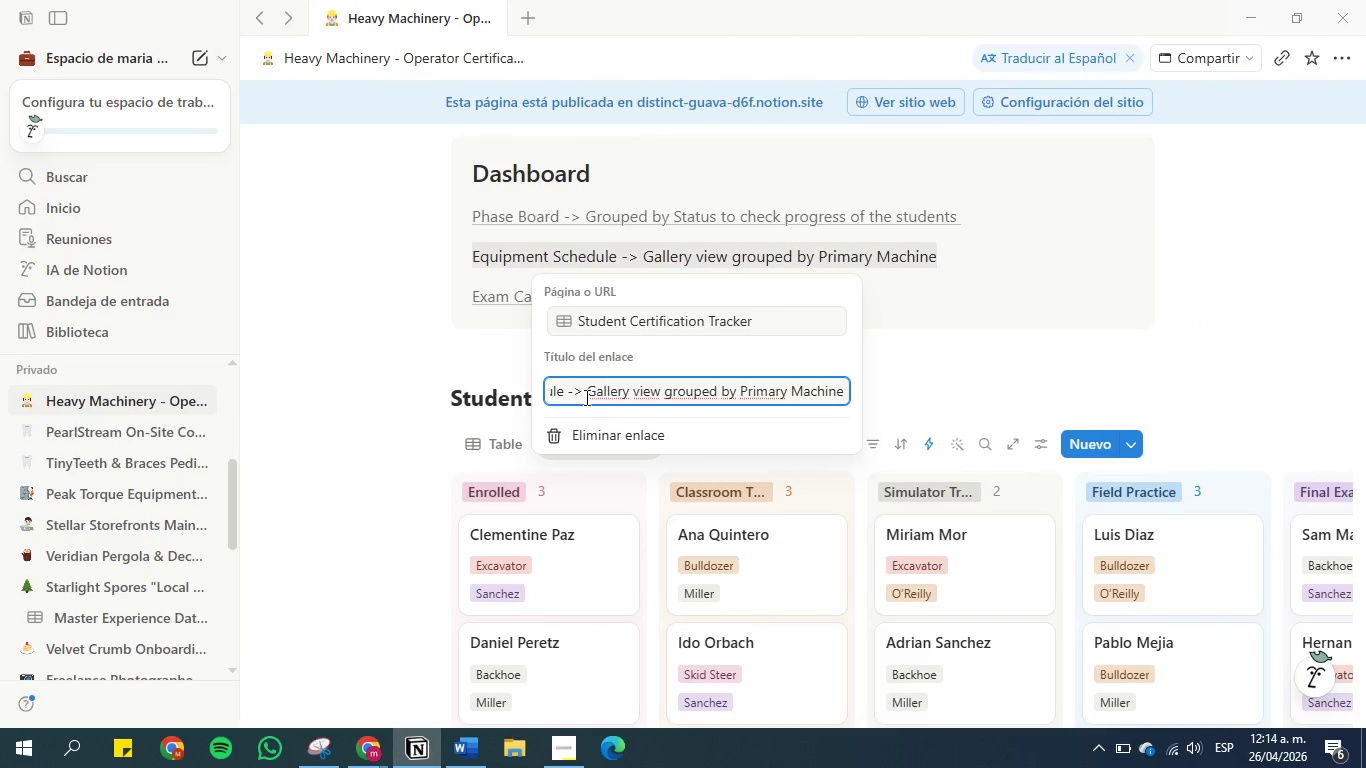 
key(Backspace)
 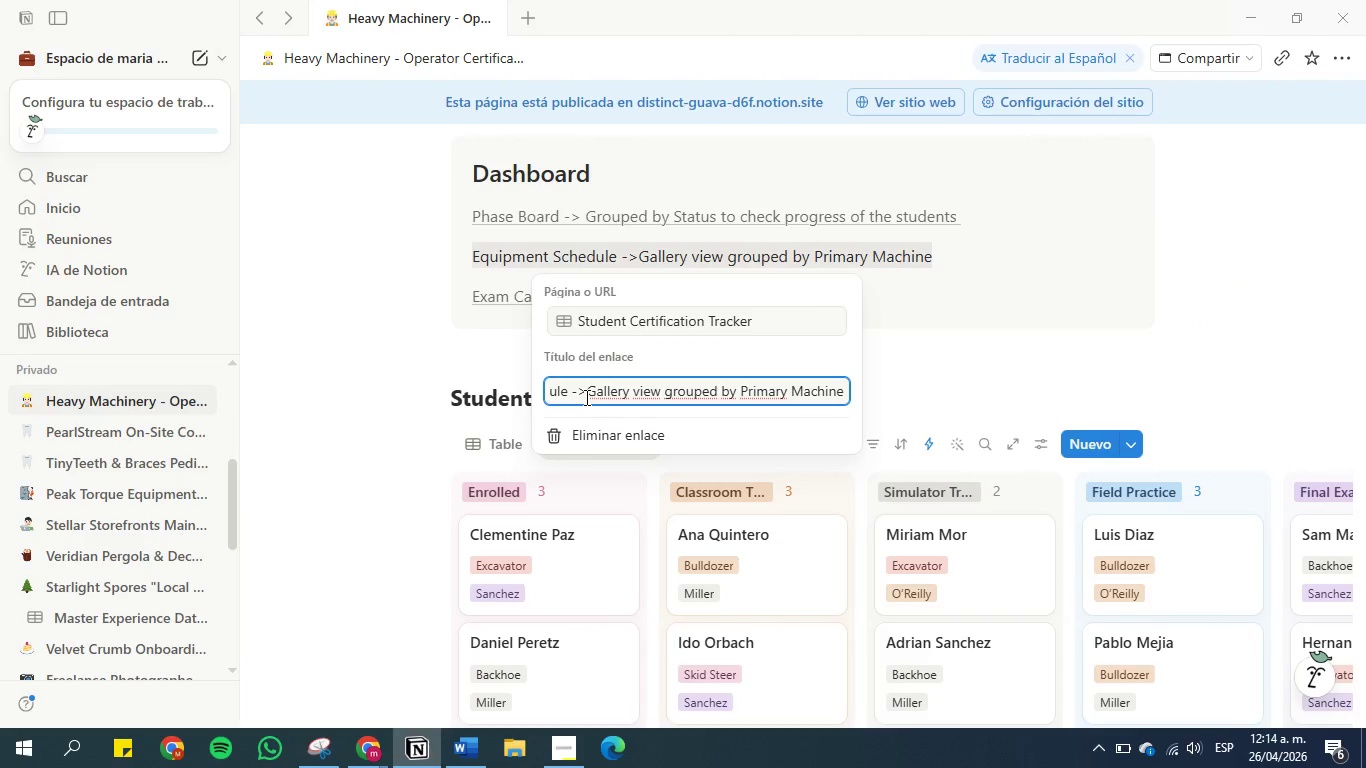 
key(Backspace)
 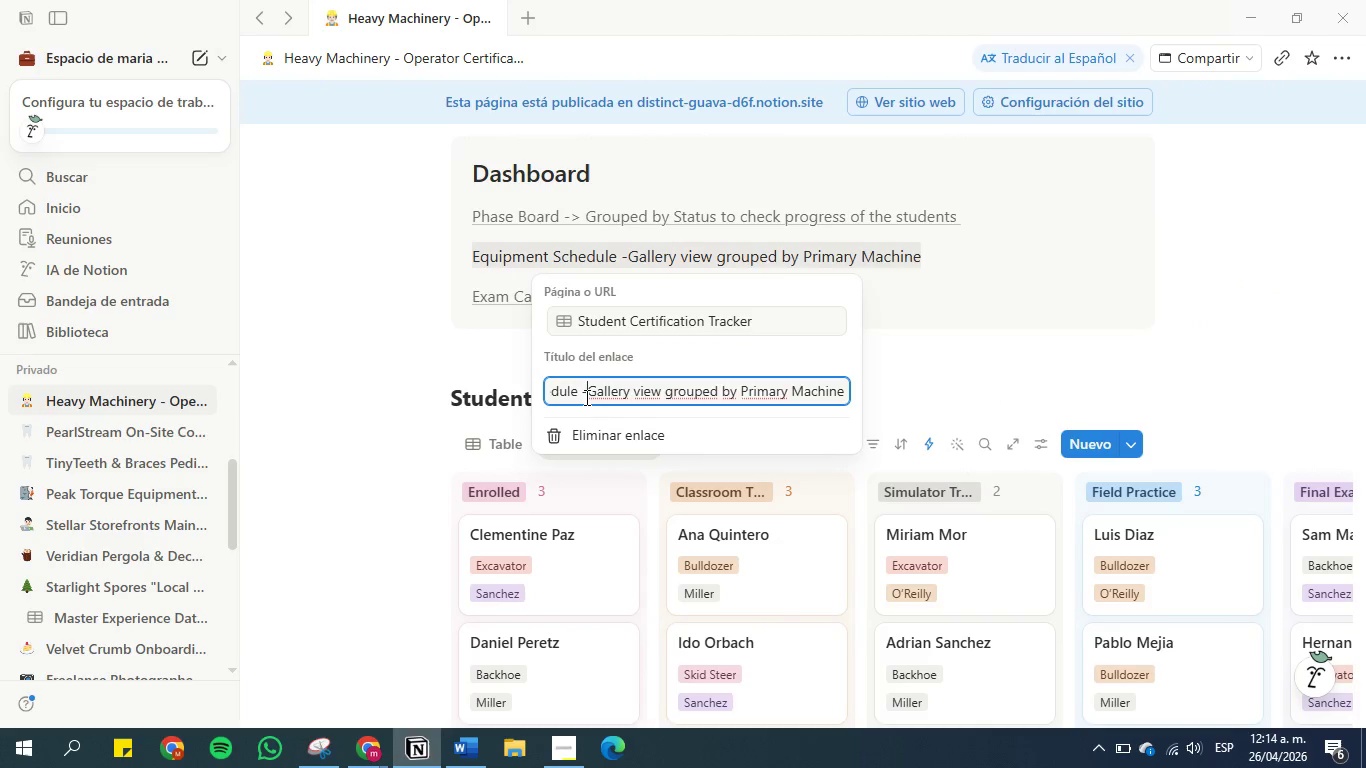 
key(Backspace)
 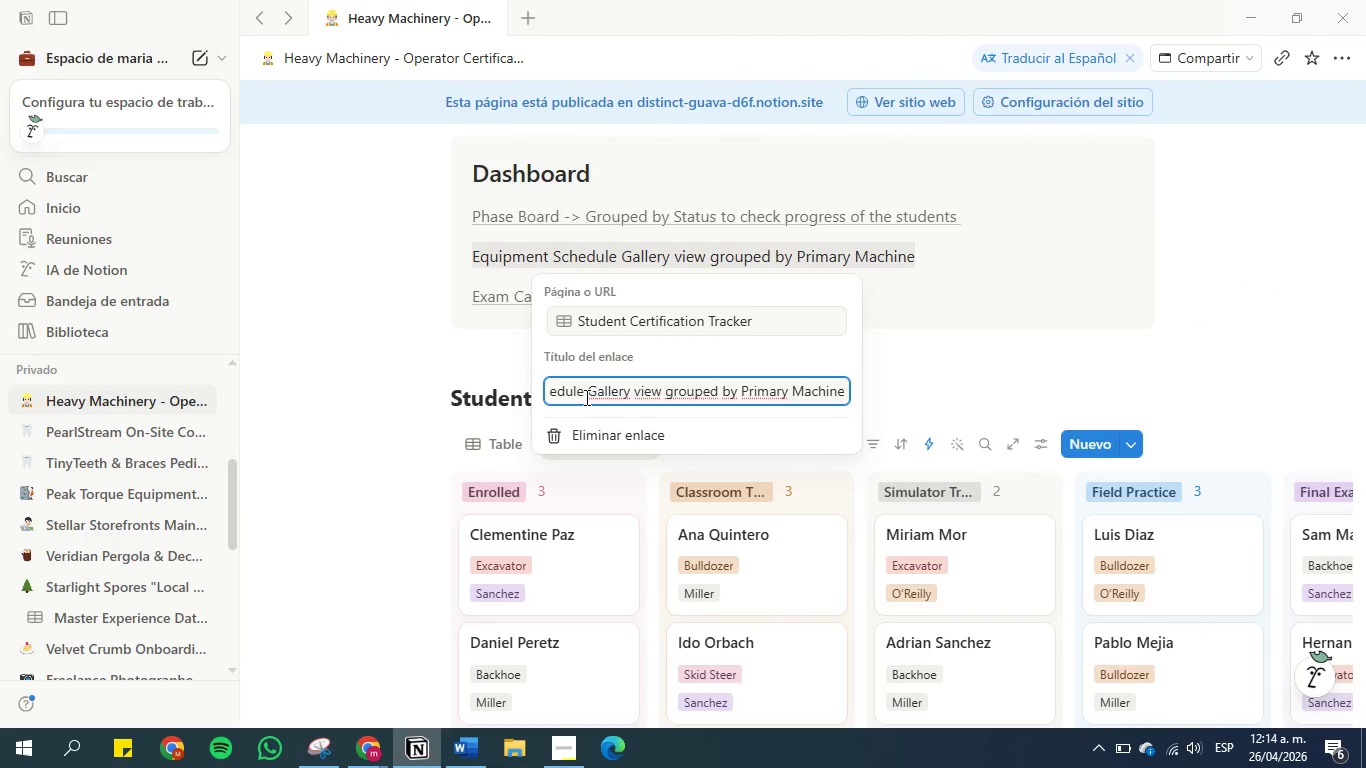 
key(Control+V)
 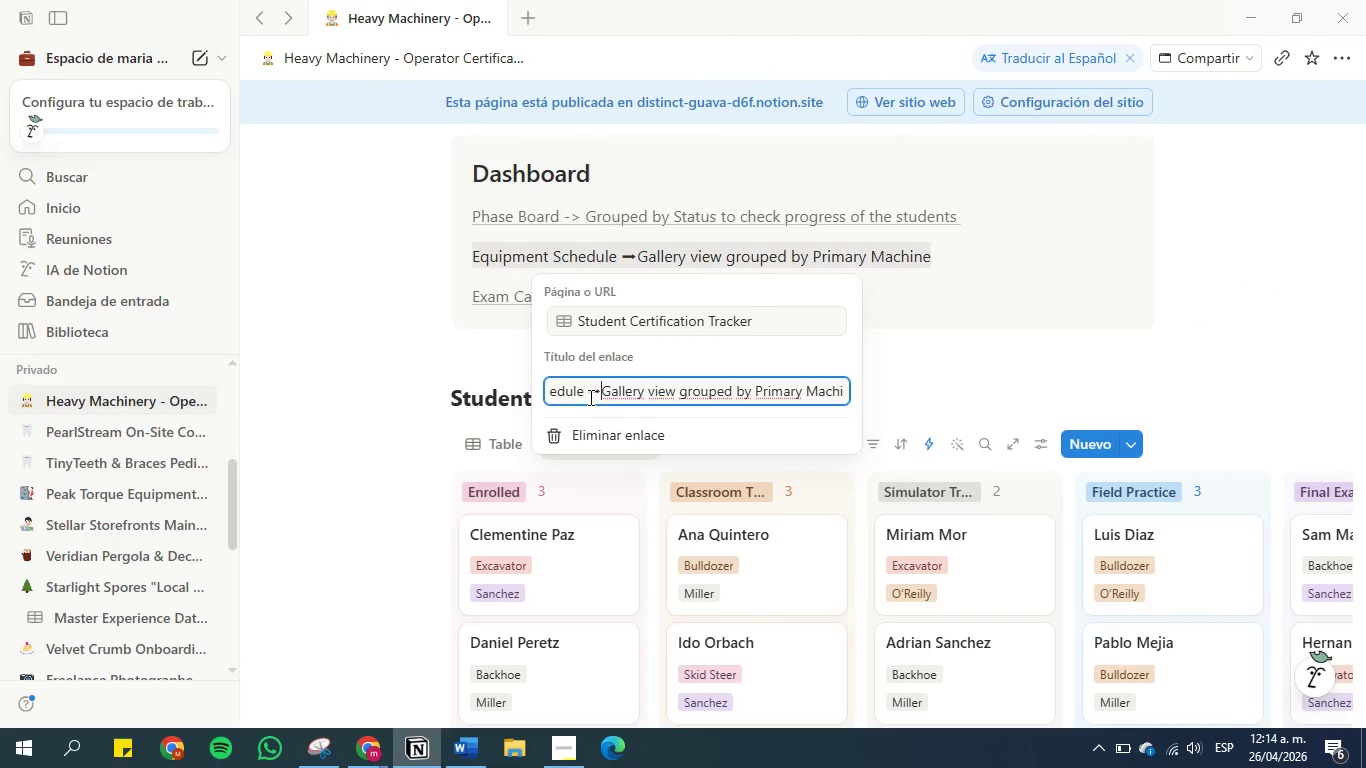 
key(Space)
 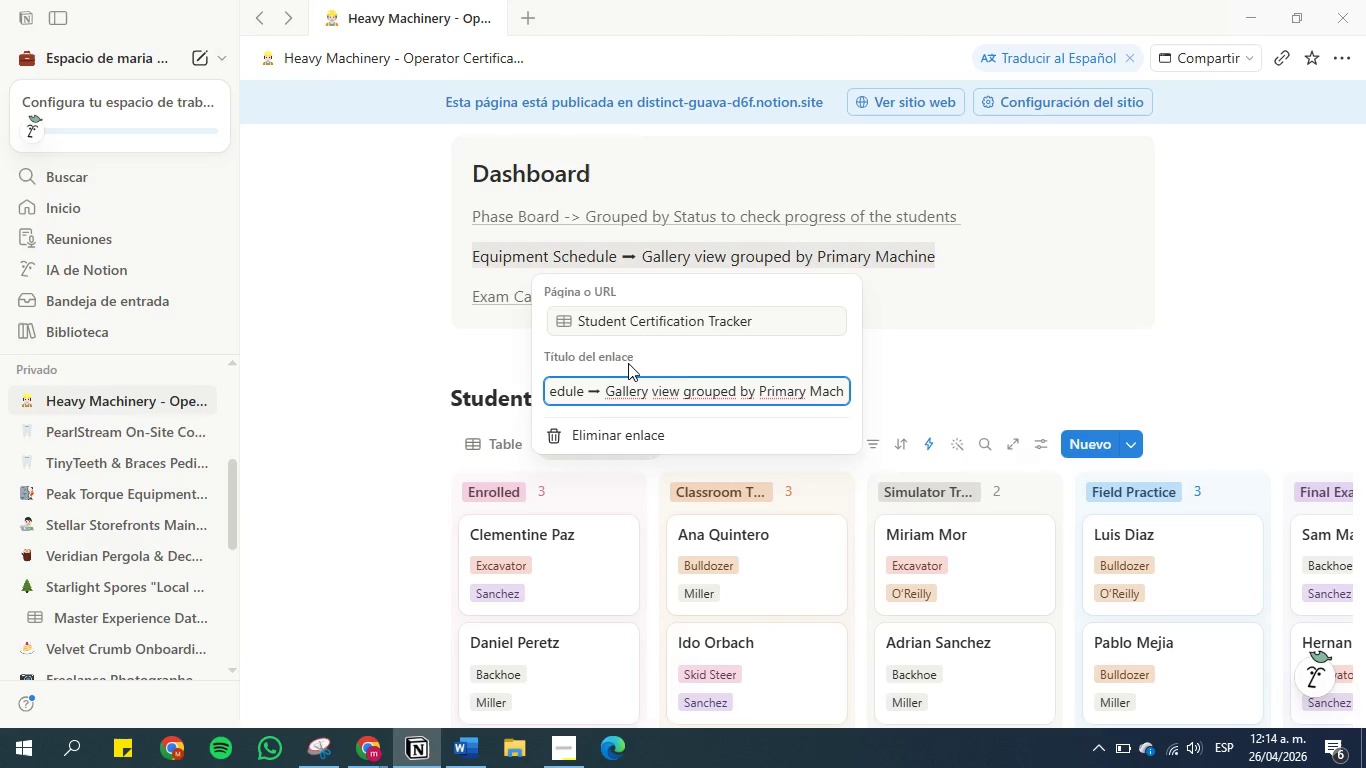 
left_click([917, 377])
 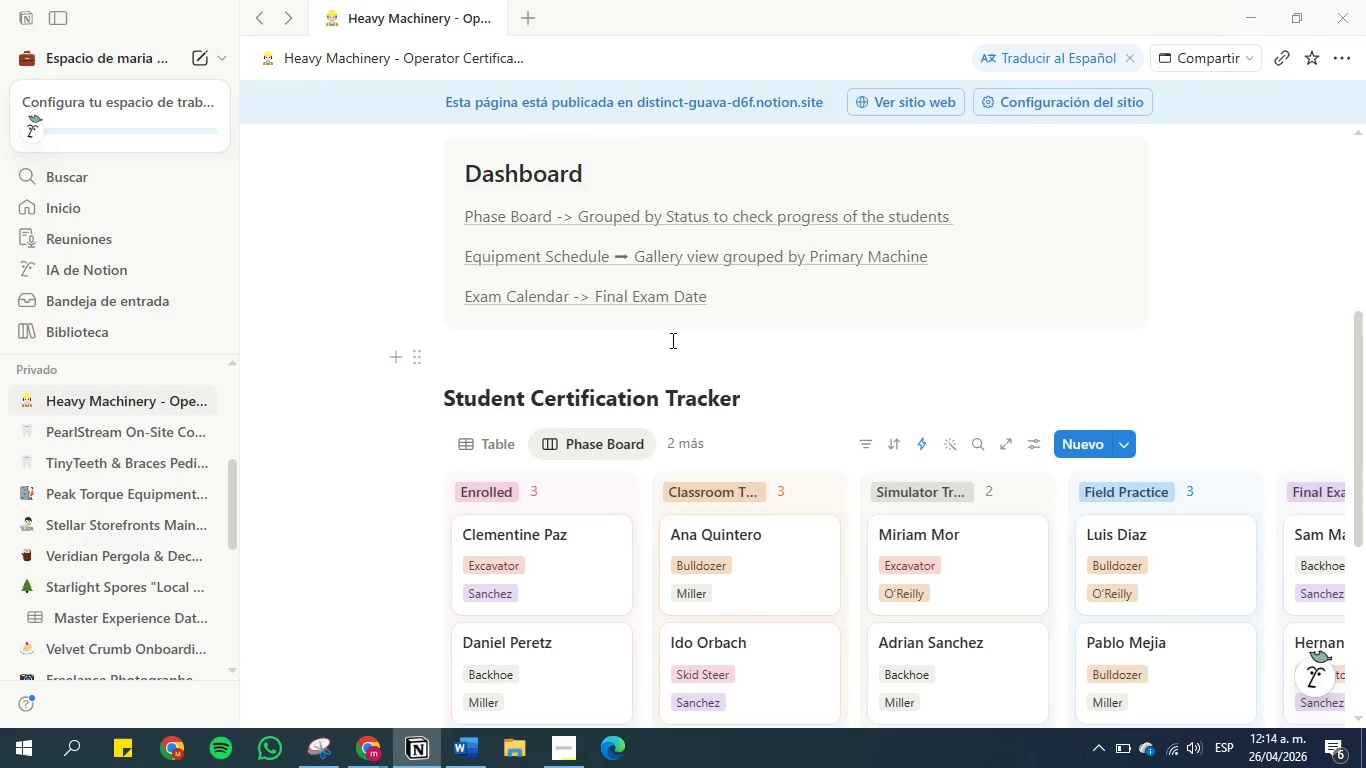 
mouse_move([633, 316])
 